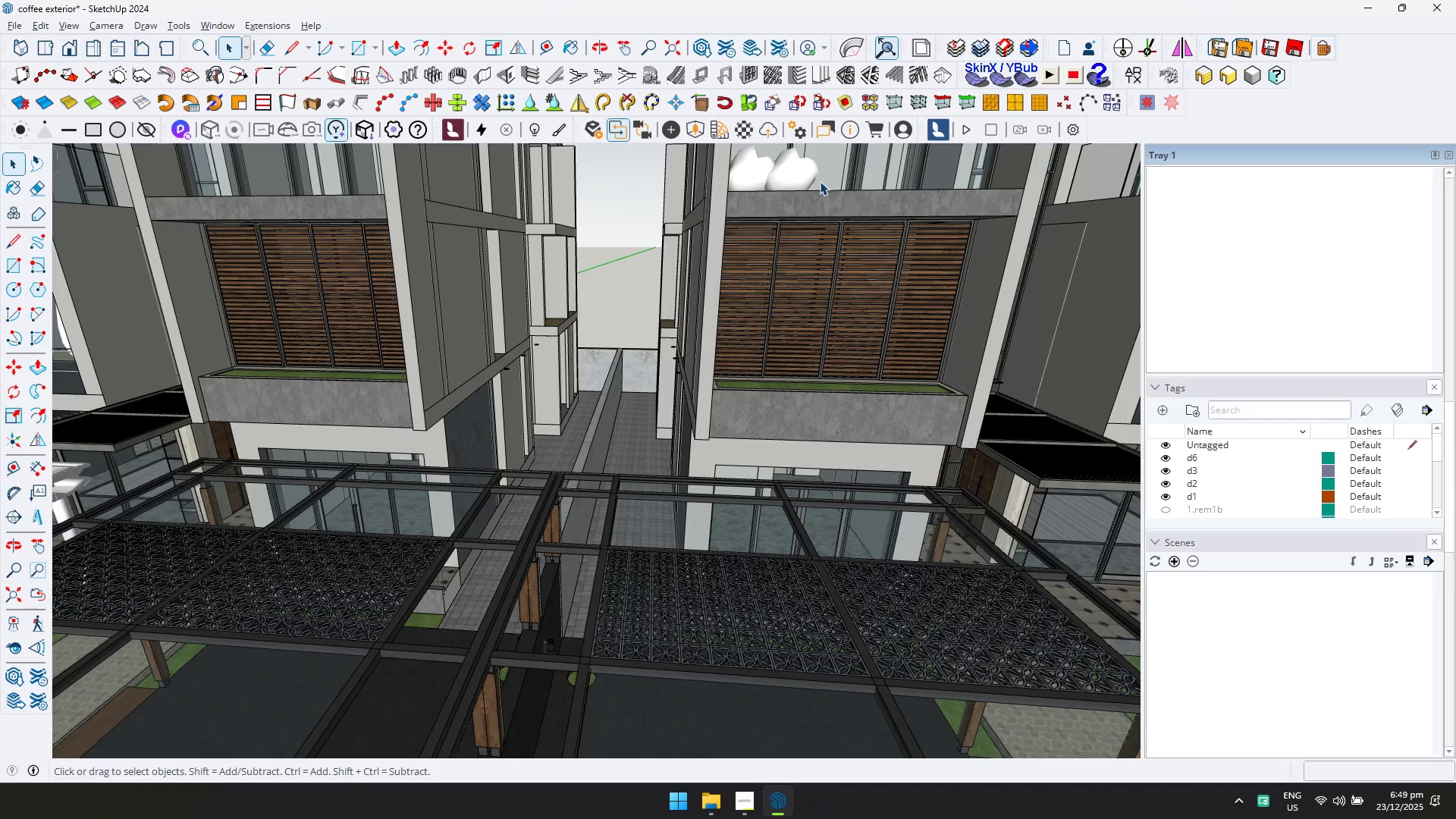 
left_click([805, 182])
 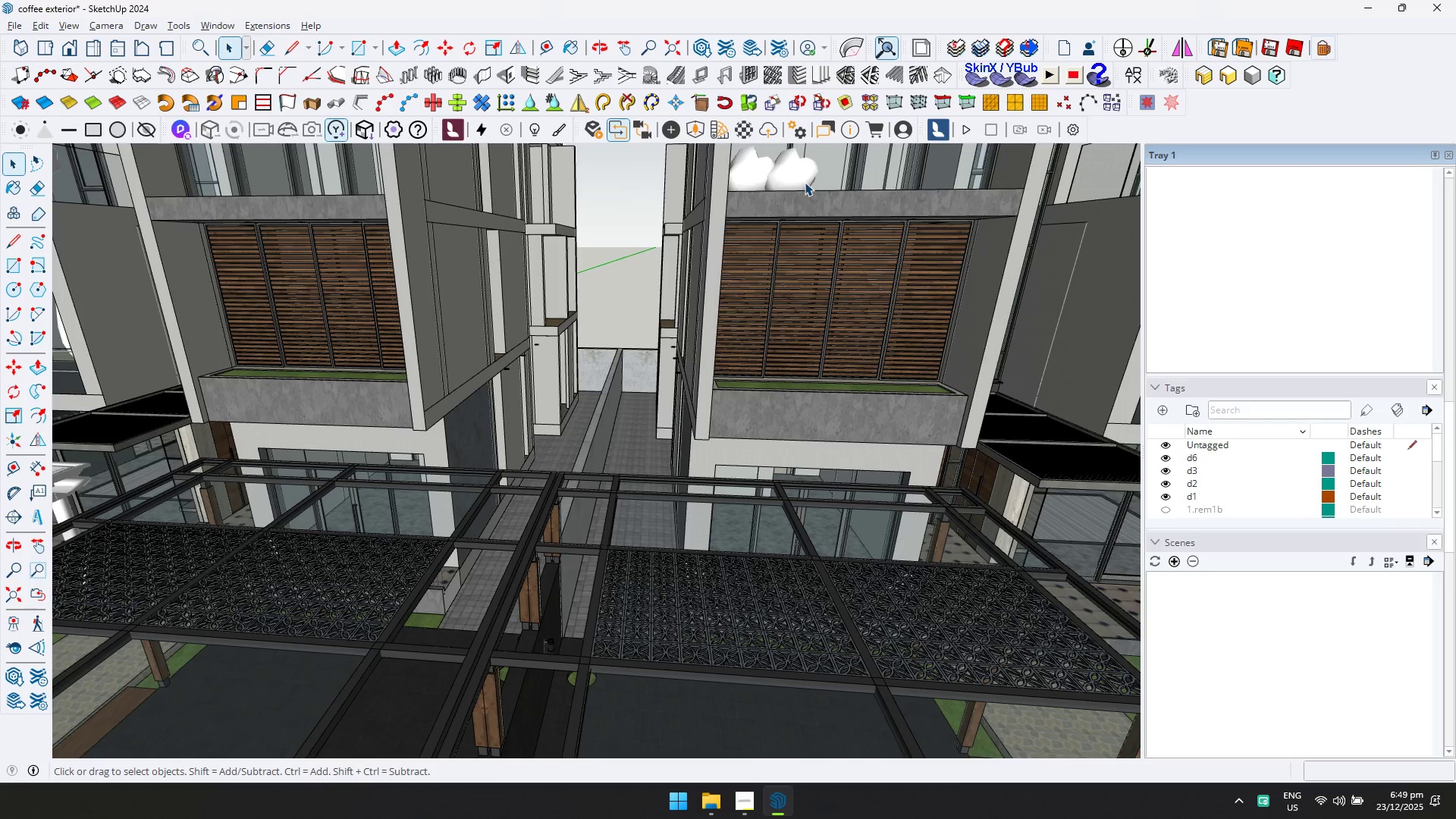 
key(Delete)
 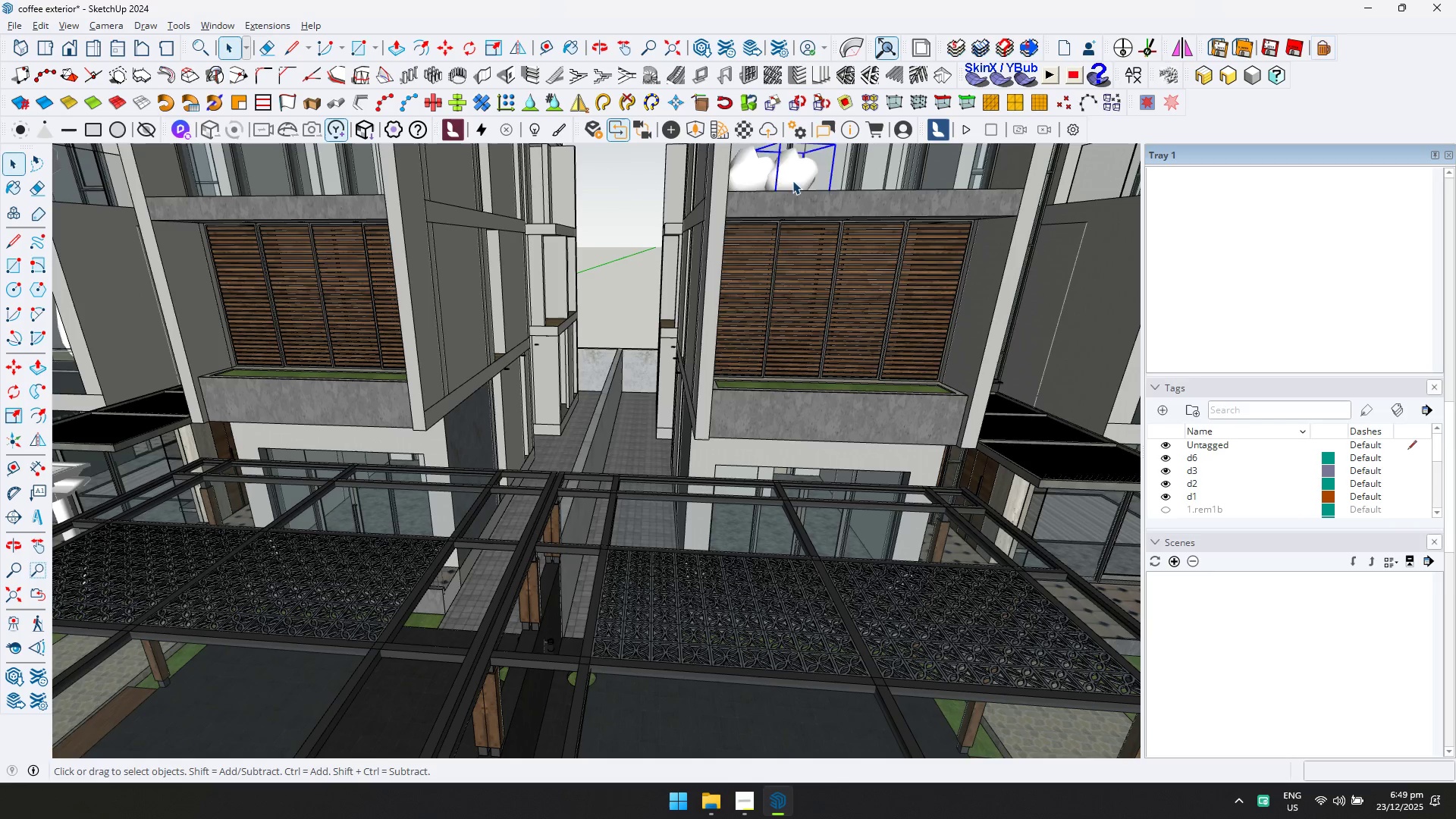 
key(N)
 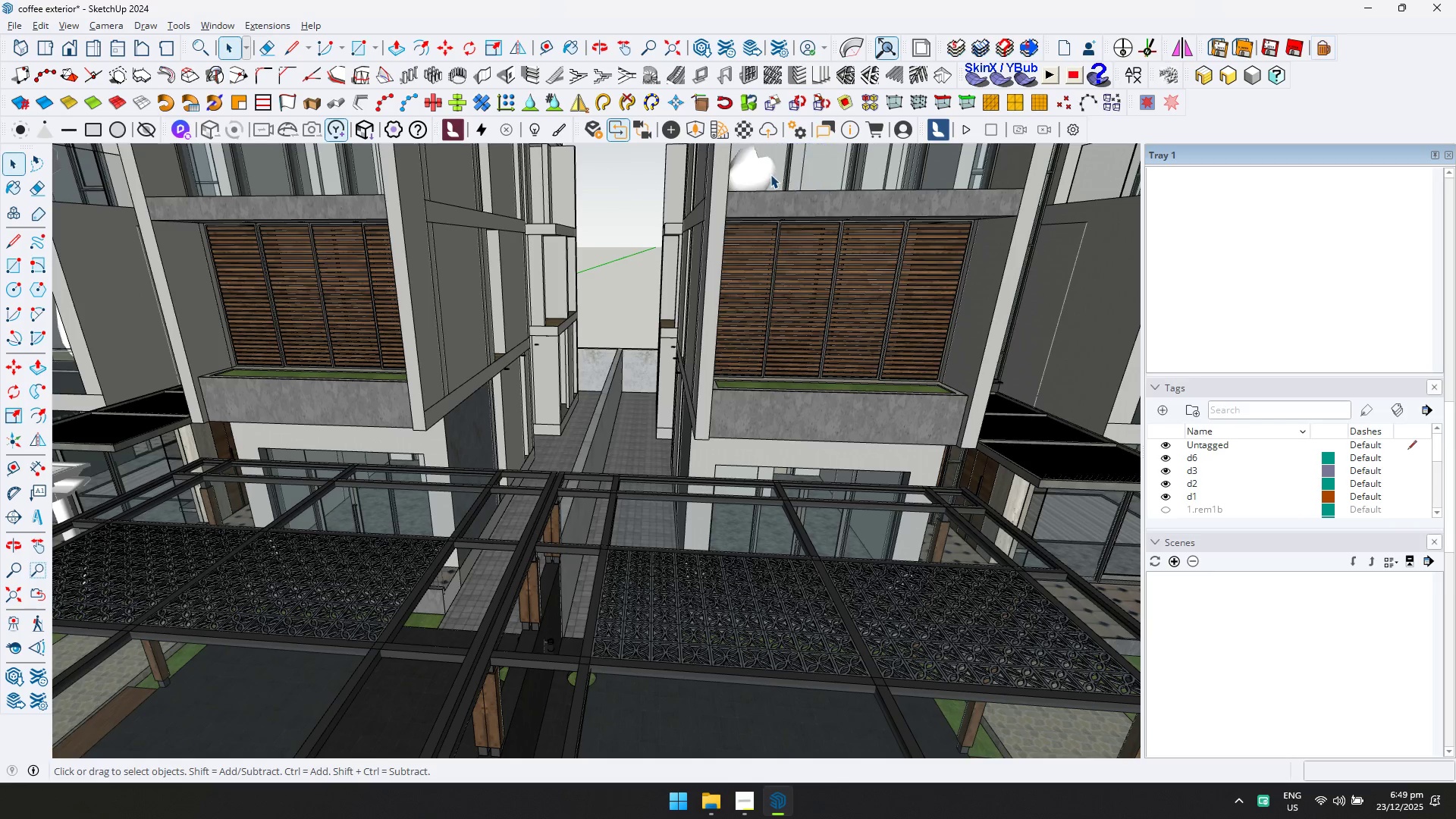 
double_click([770, 174])
 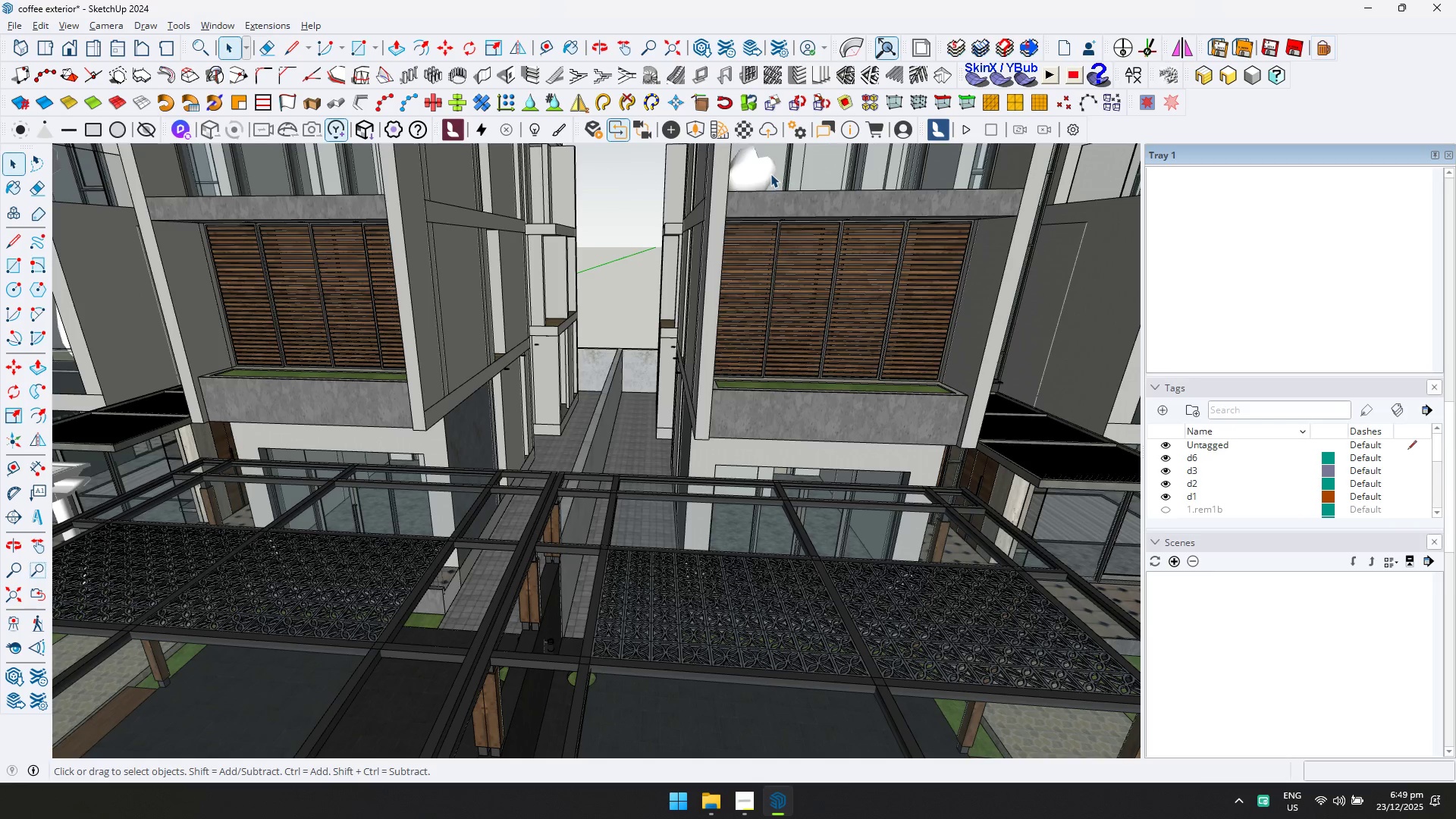 
key(Delete)
 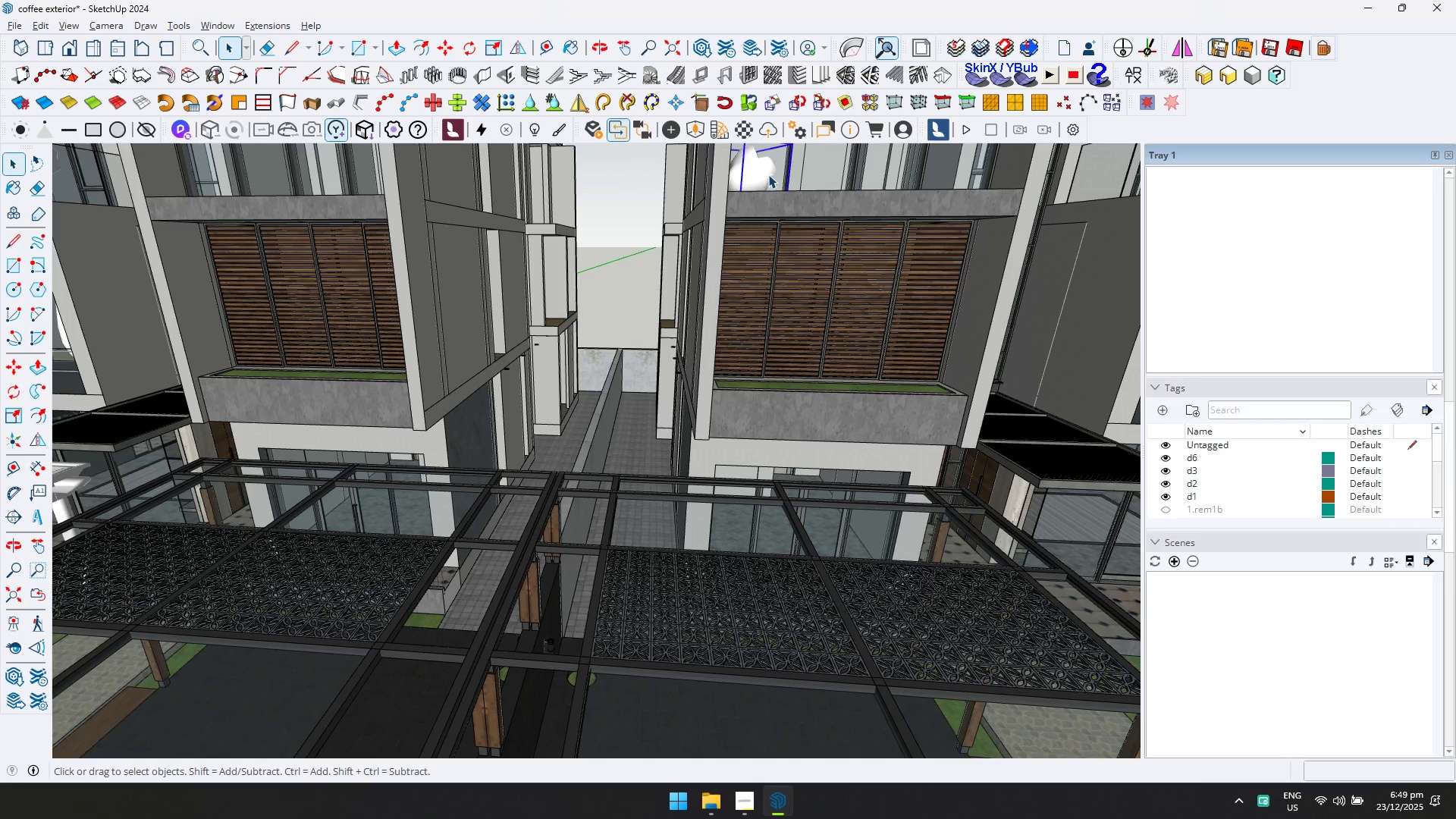 
key(N)
 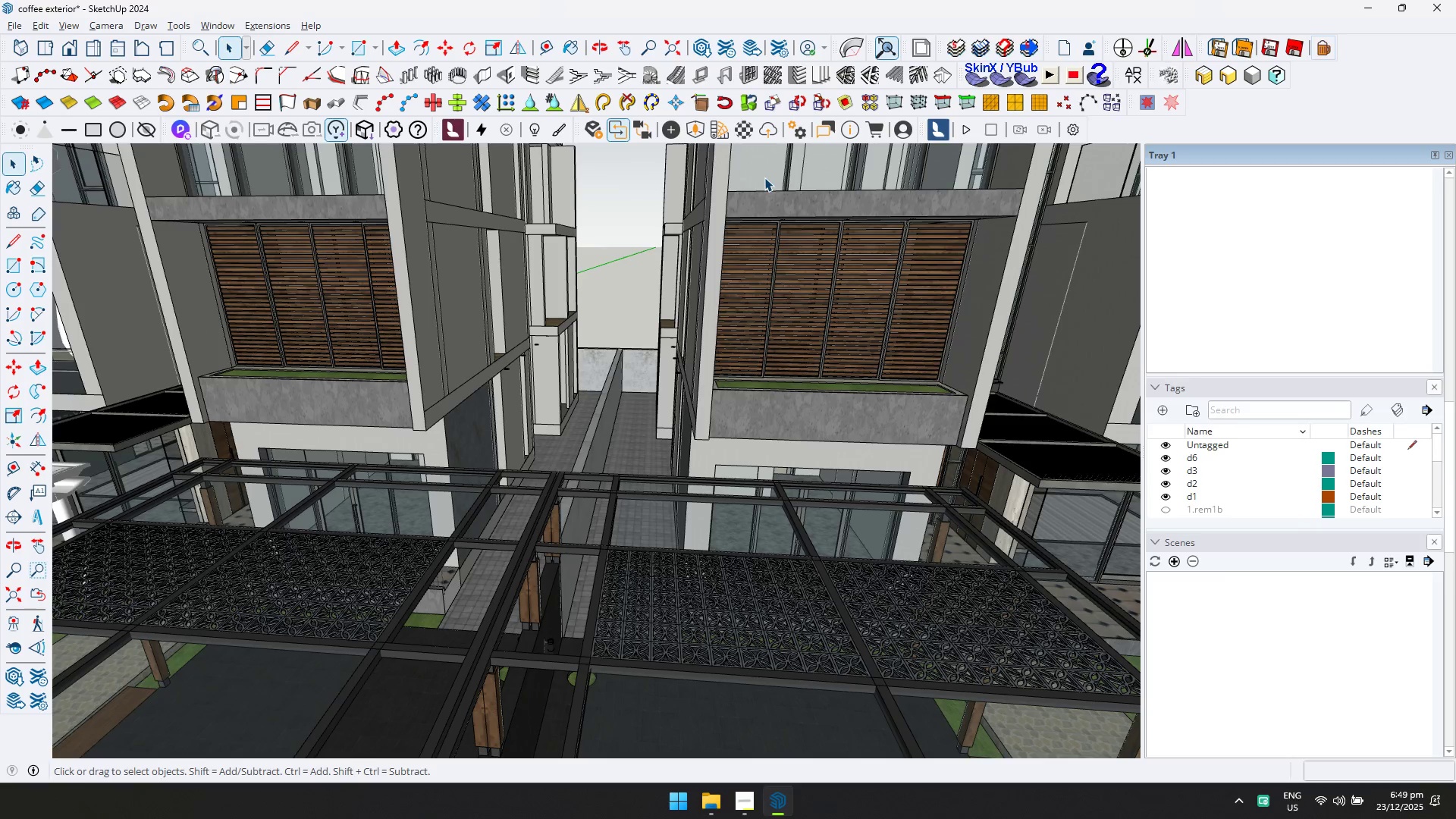 
scroll: coordinate [580, 483], scroll_direction: down, amount: 15.0
 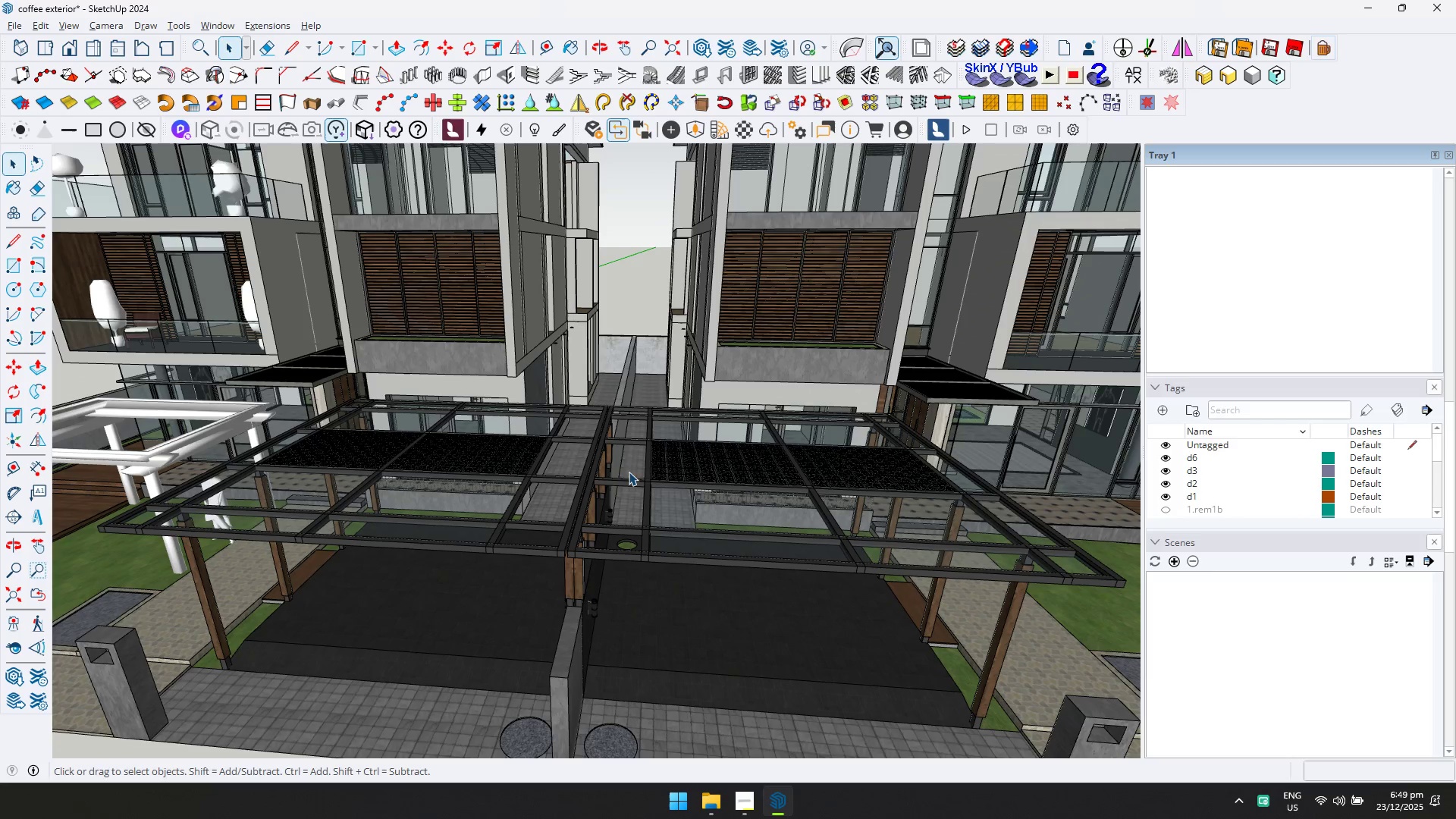 
hold_key(key=ShiftLeft, duration=0.7)
 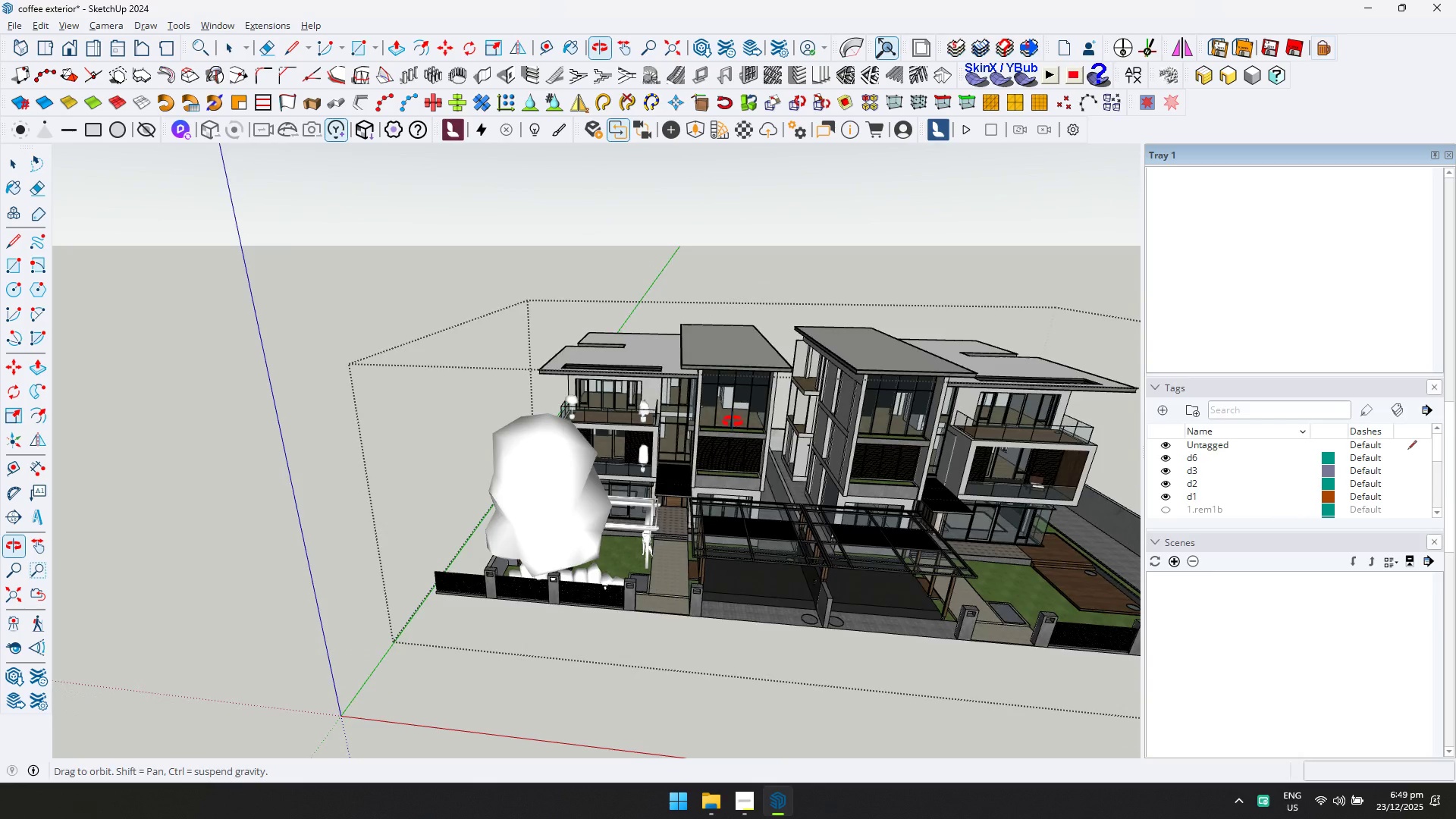 
scroll: coordinate [699, 428], scroll_direction: down, amount: 11.0
 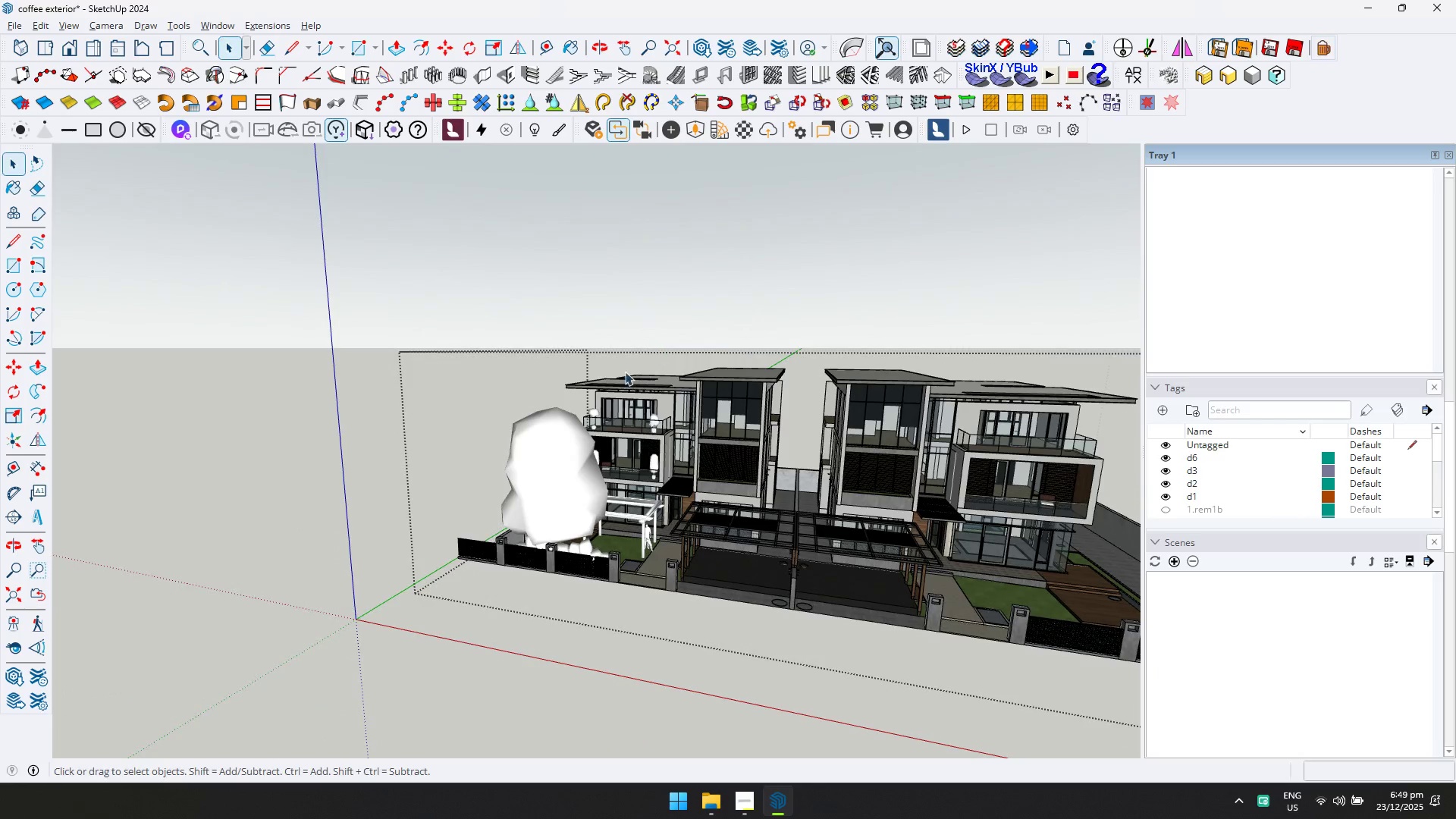 
left_click([582, 472])
 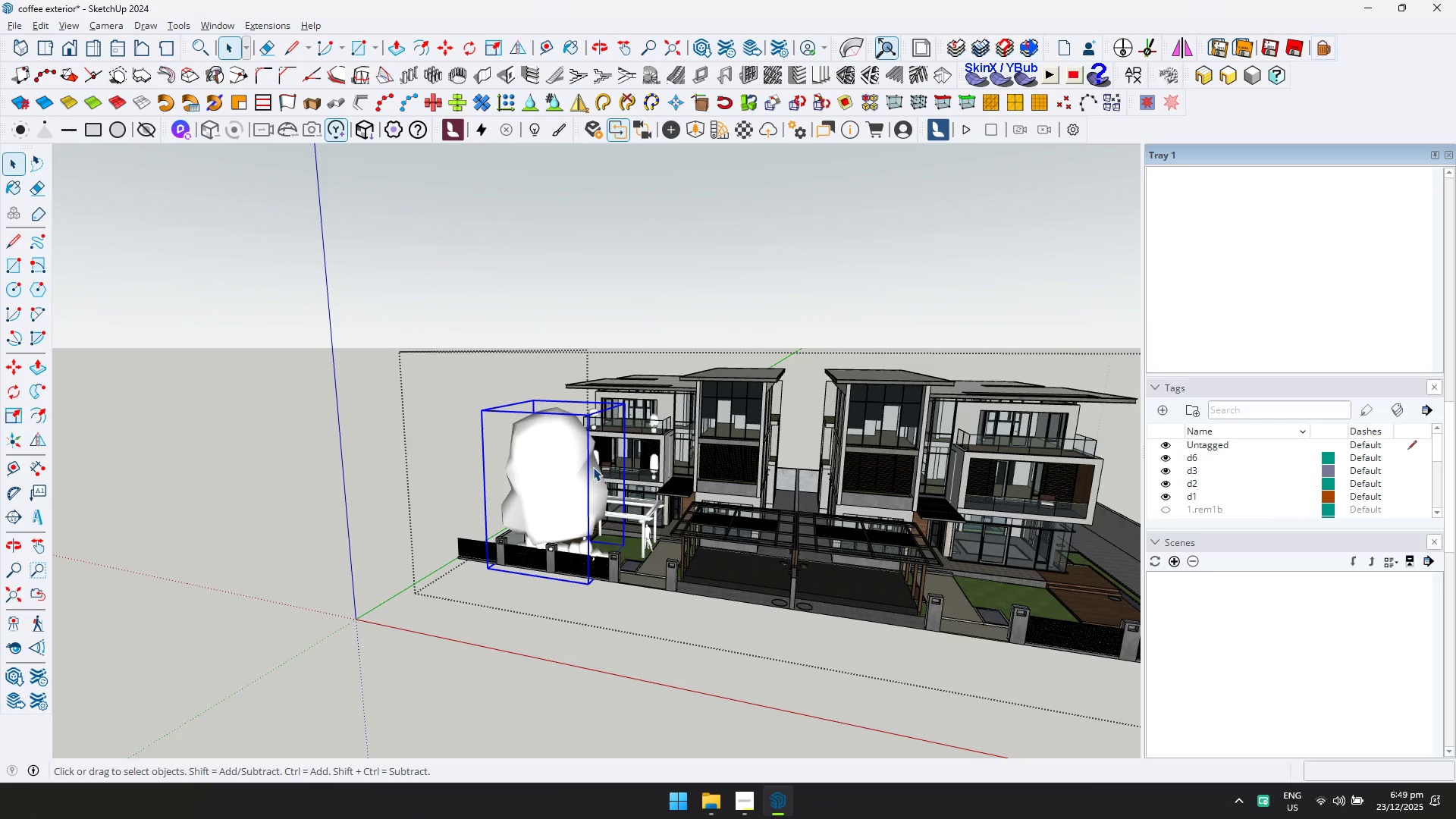 
key(Delete)
 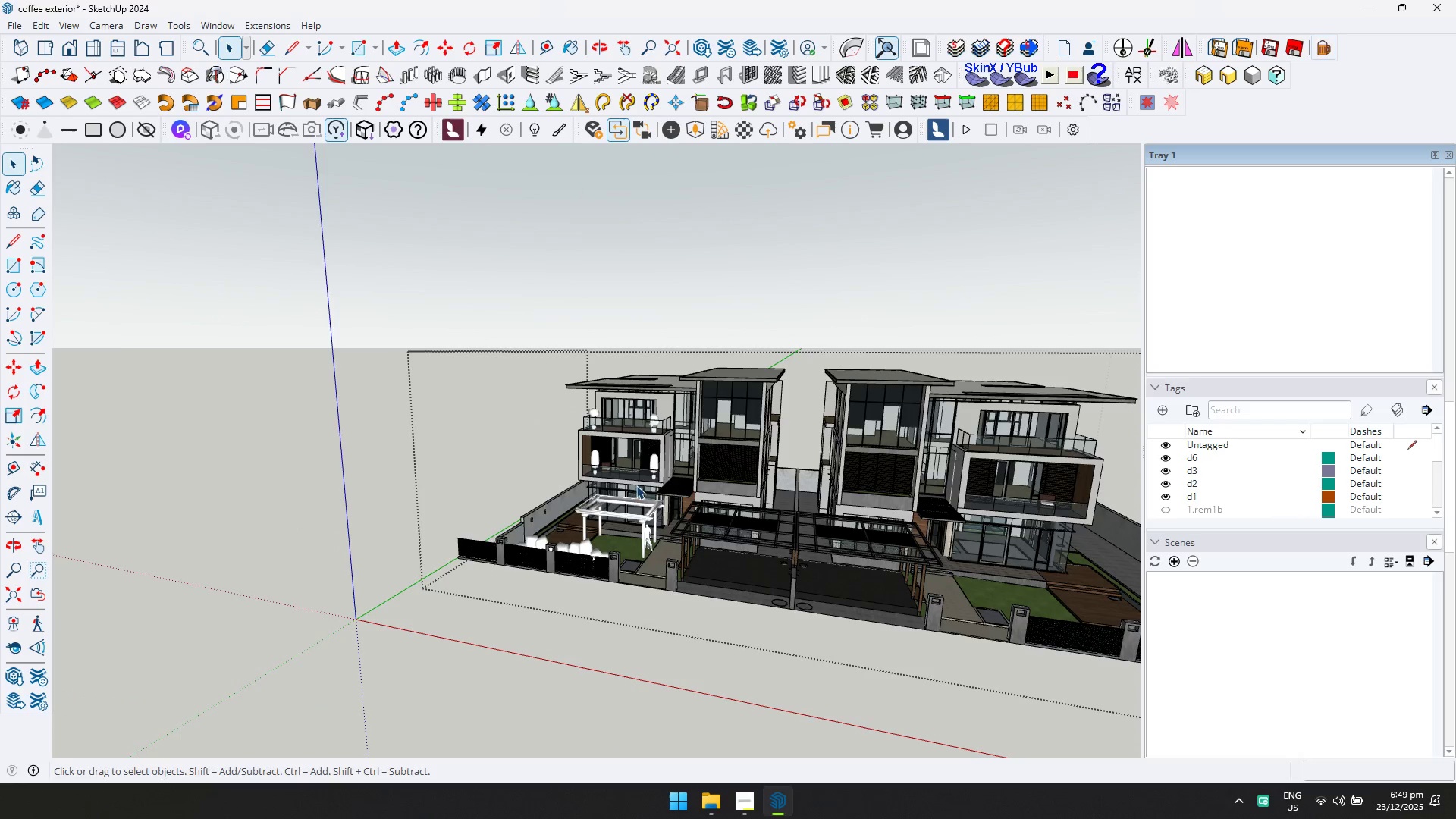 
left_click([664, 357])
 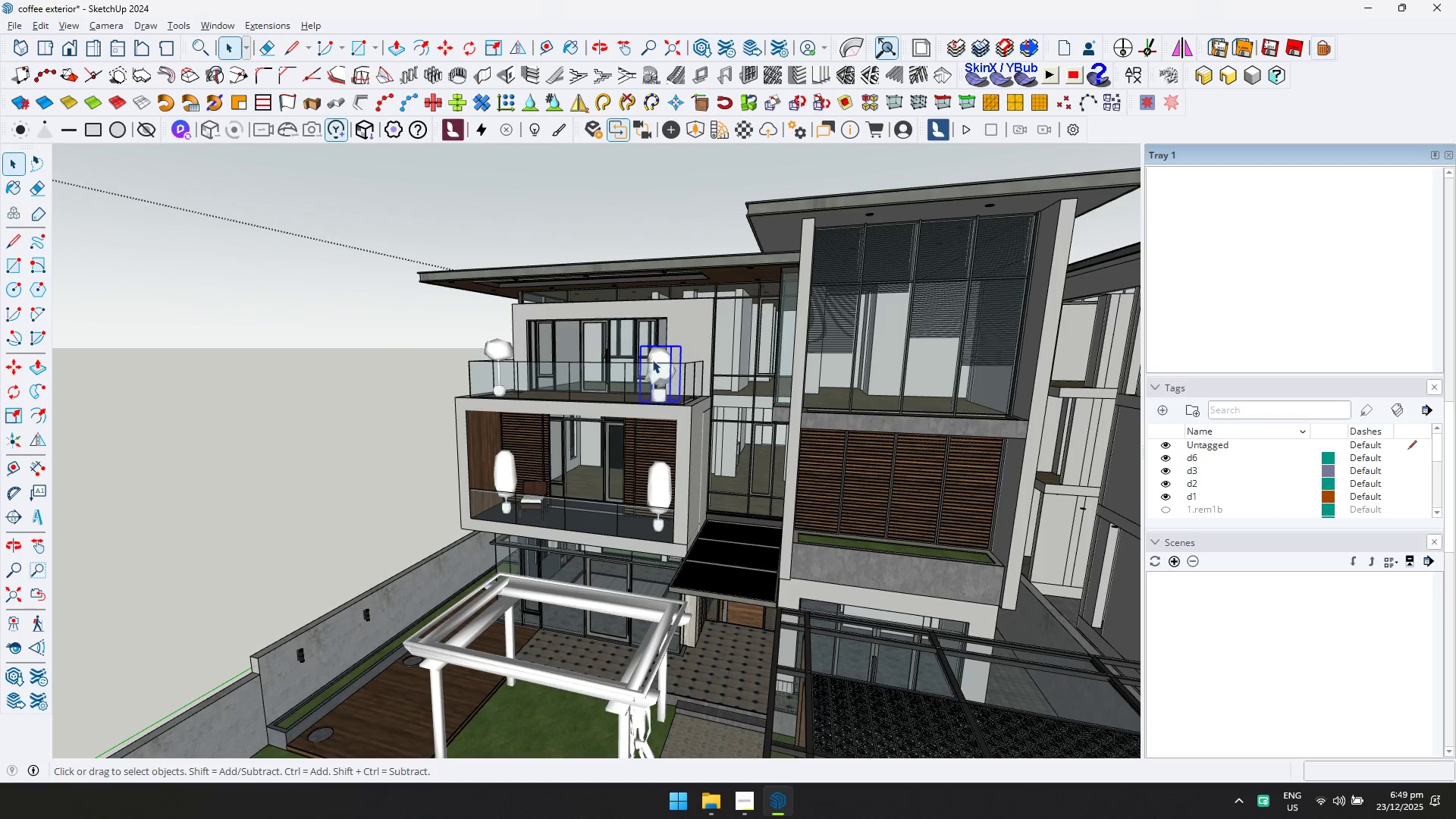 
scroll: coordinate [657, 369], scroll_direction: up, amount: 10.0
 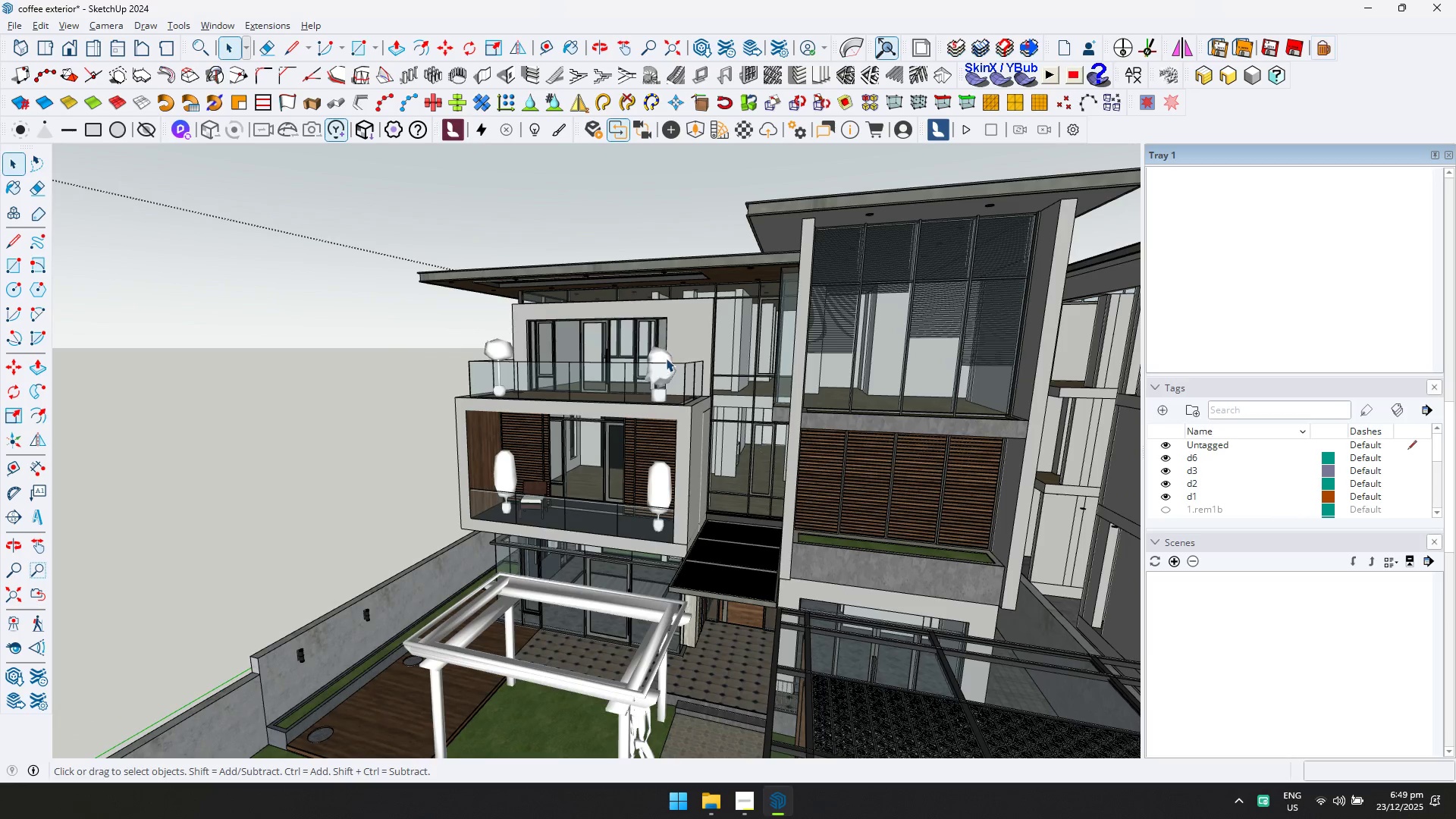 
key(Delete)
 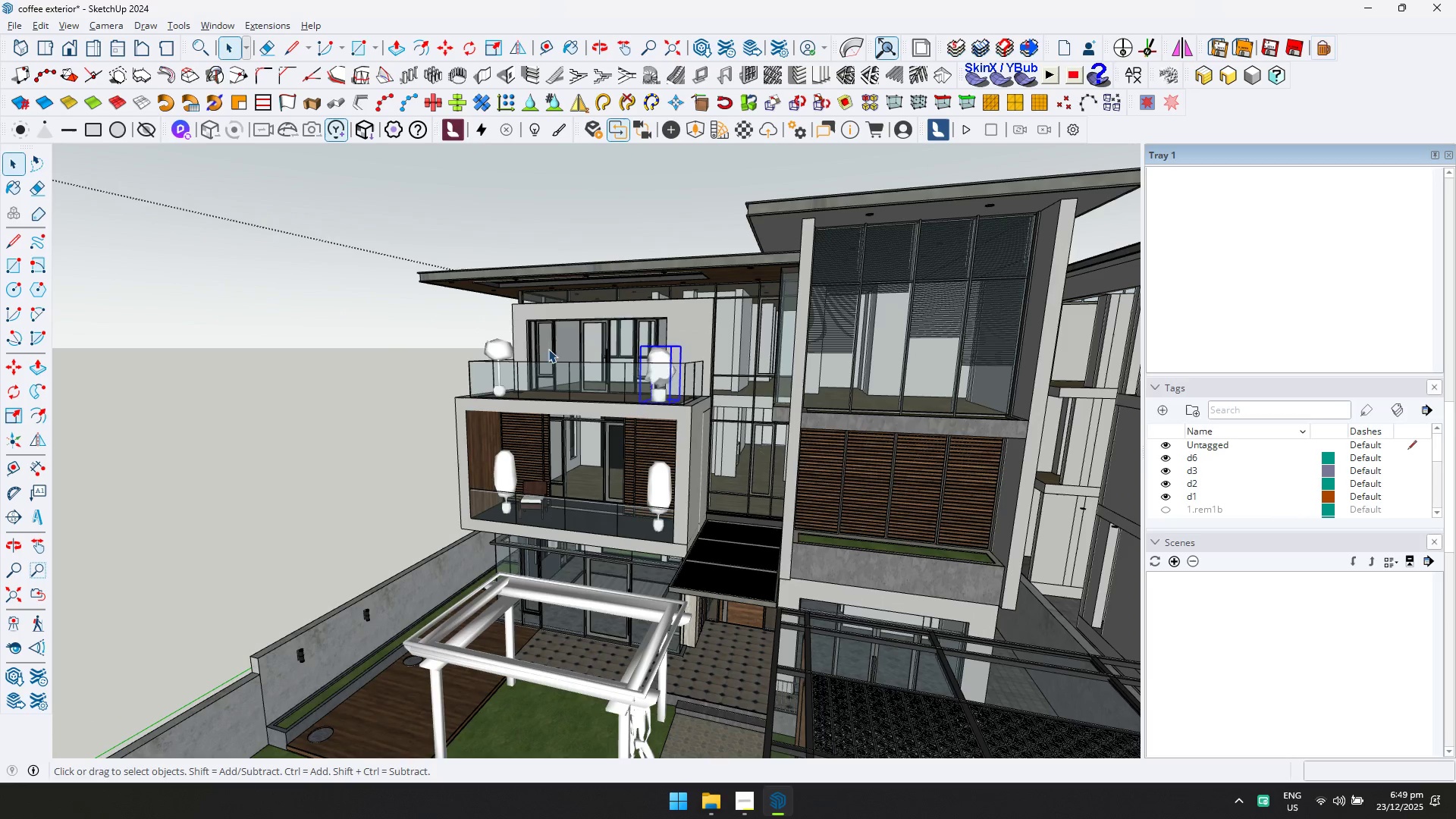 
key(N)
 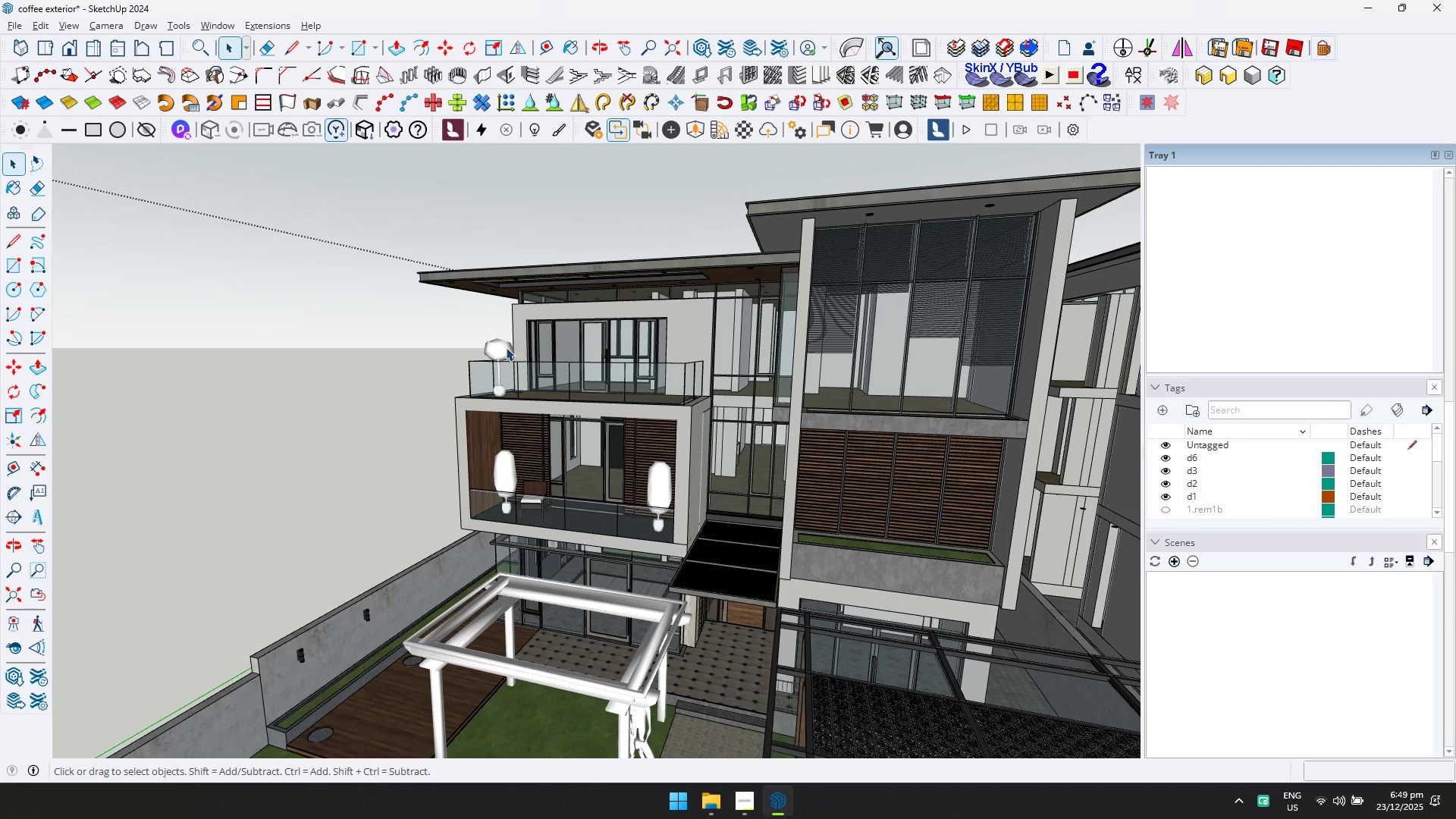 
left_click([504, 347])
 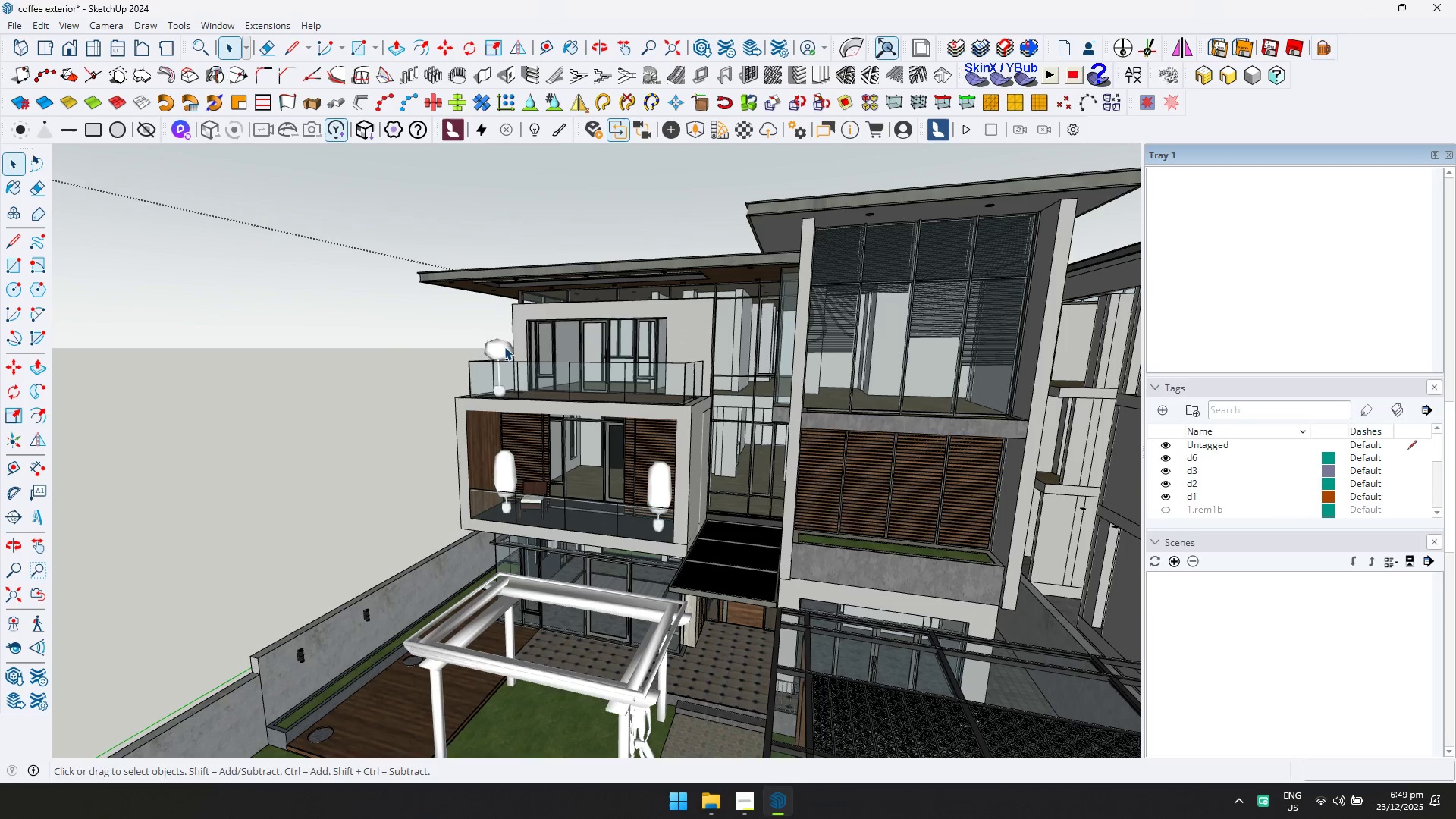 
key(Delete)
 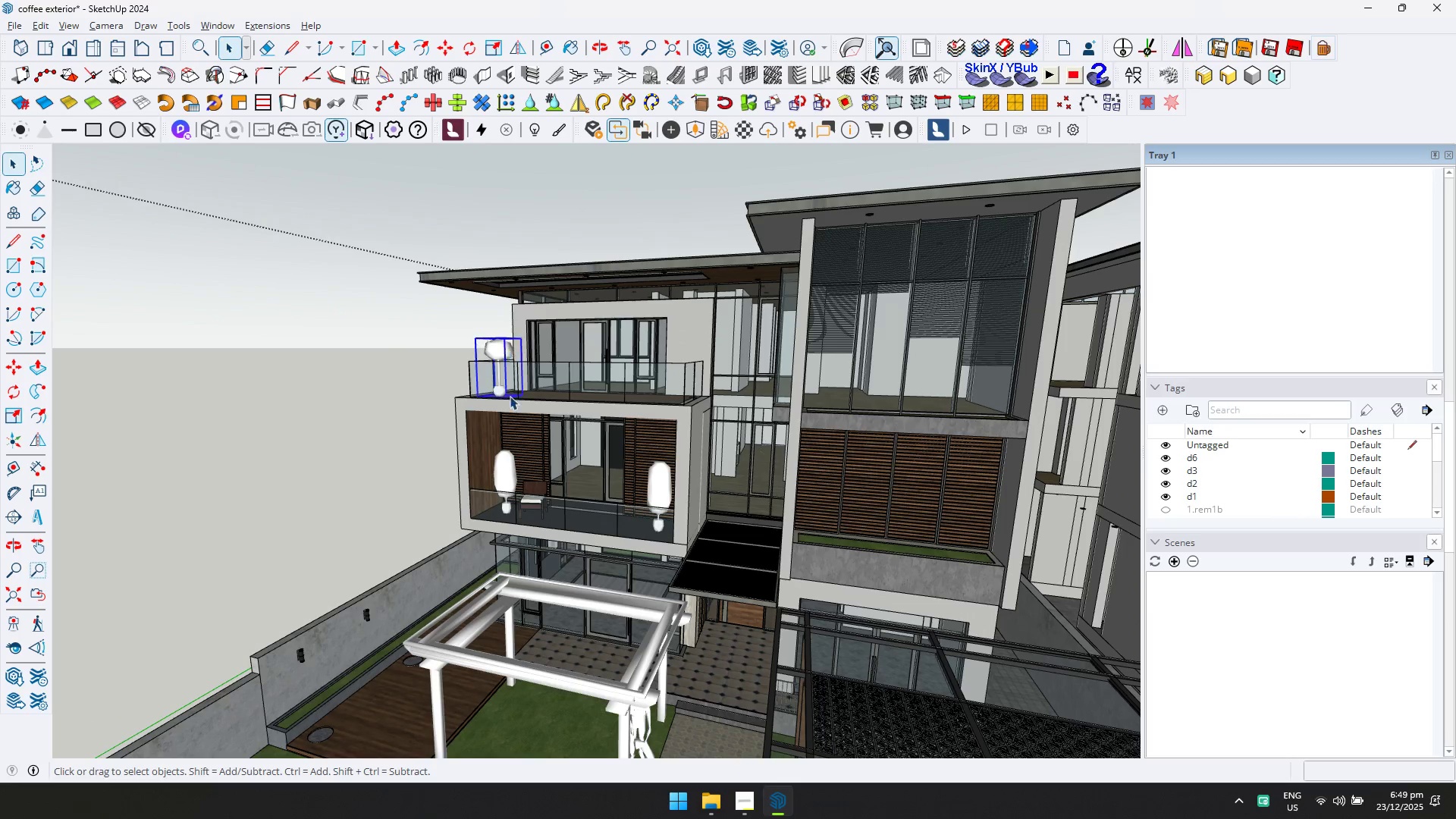 
key(N)
 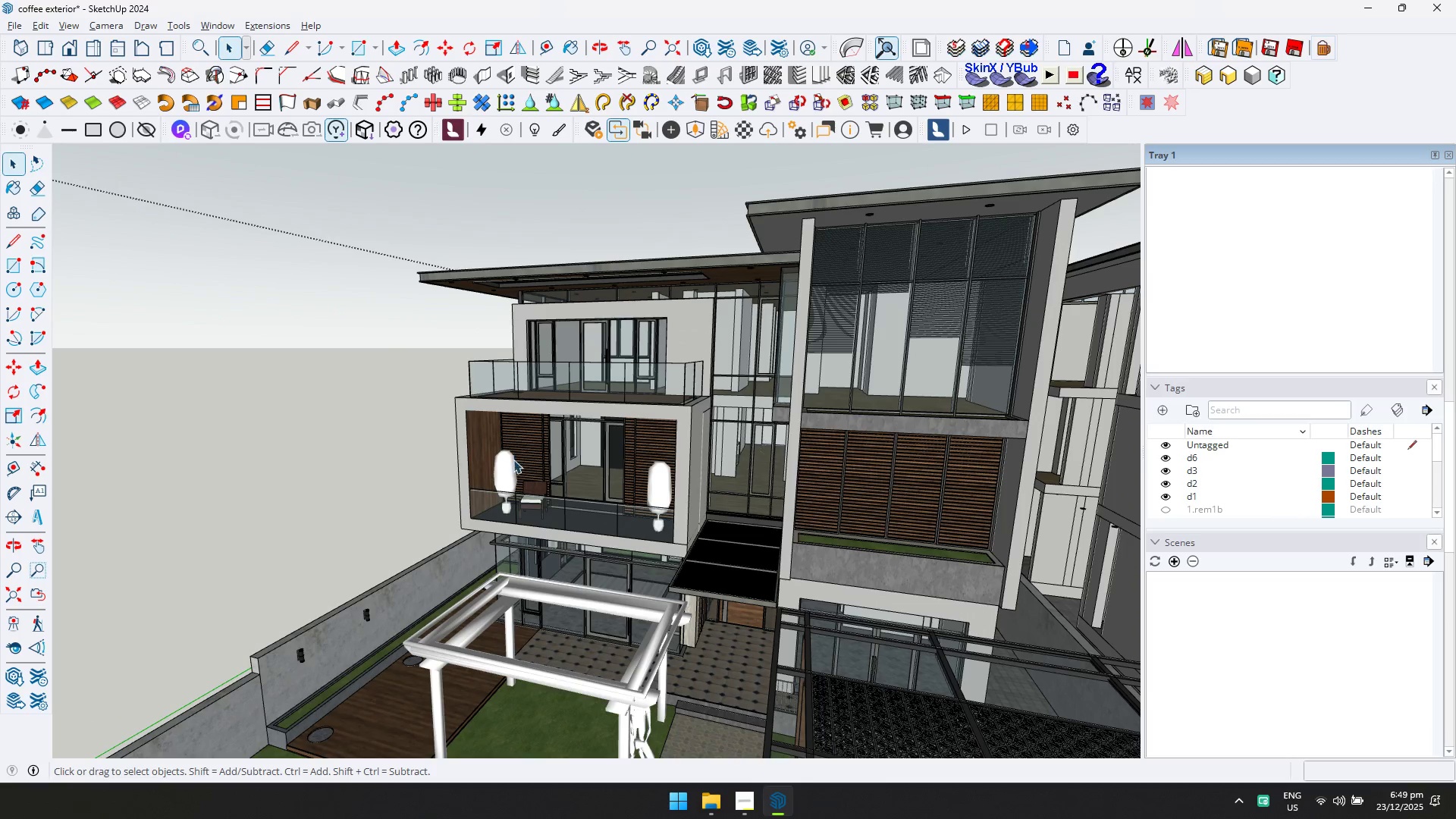 
double_click([508, 466])
 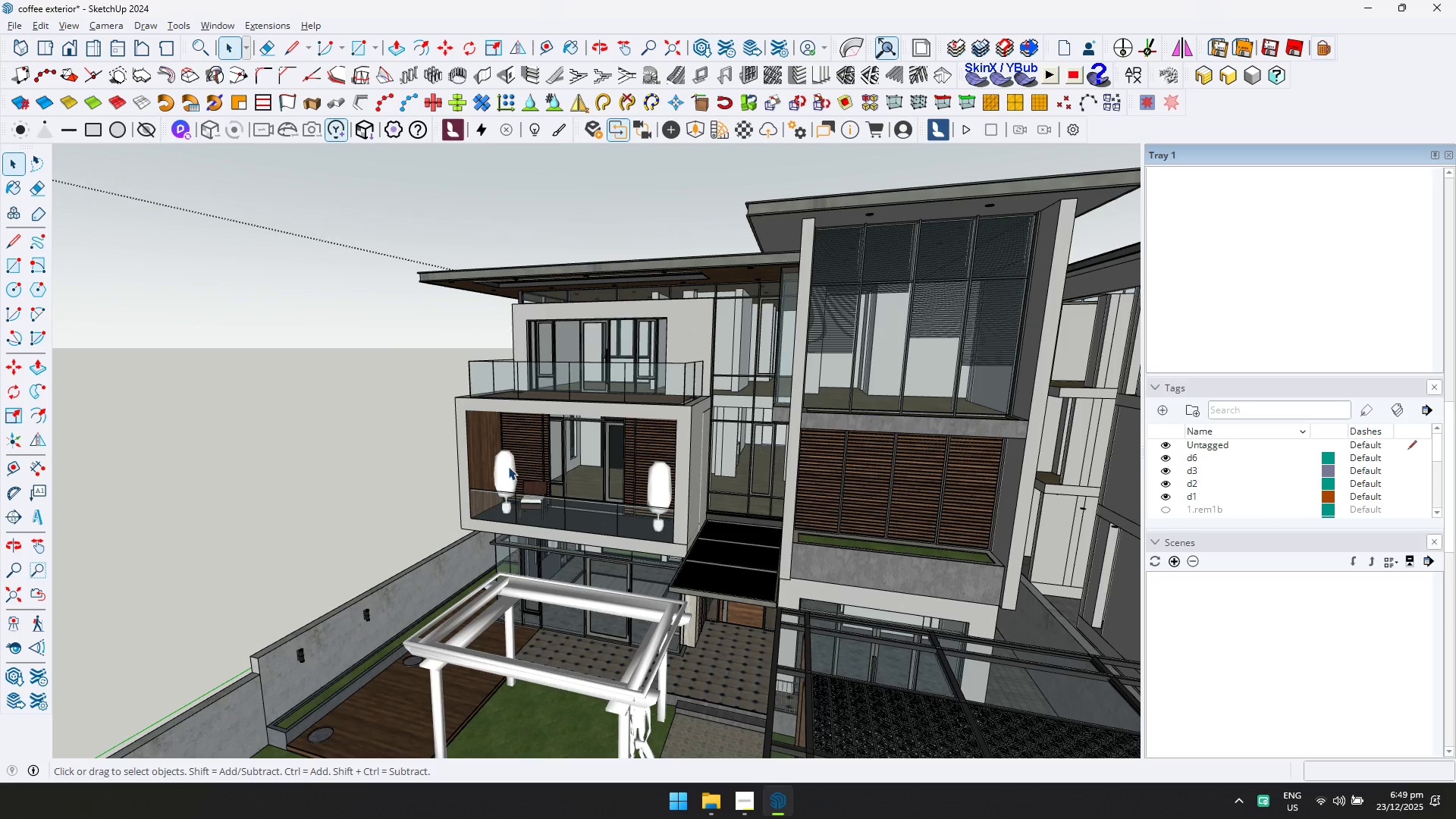 
key(Delete)
 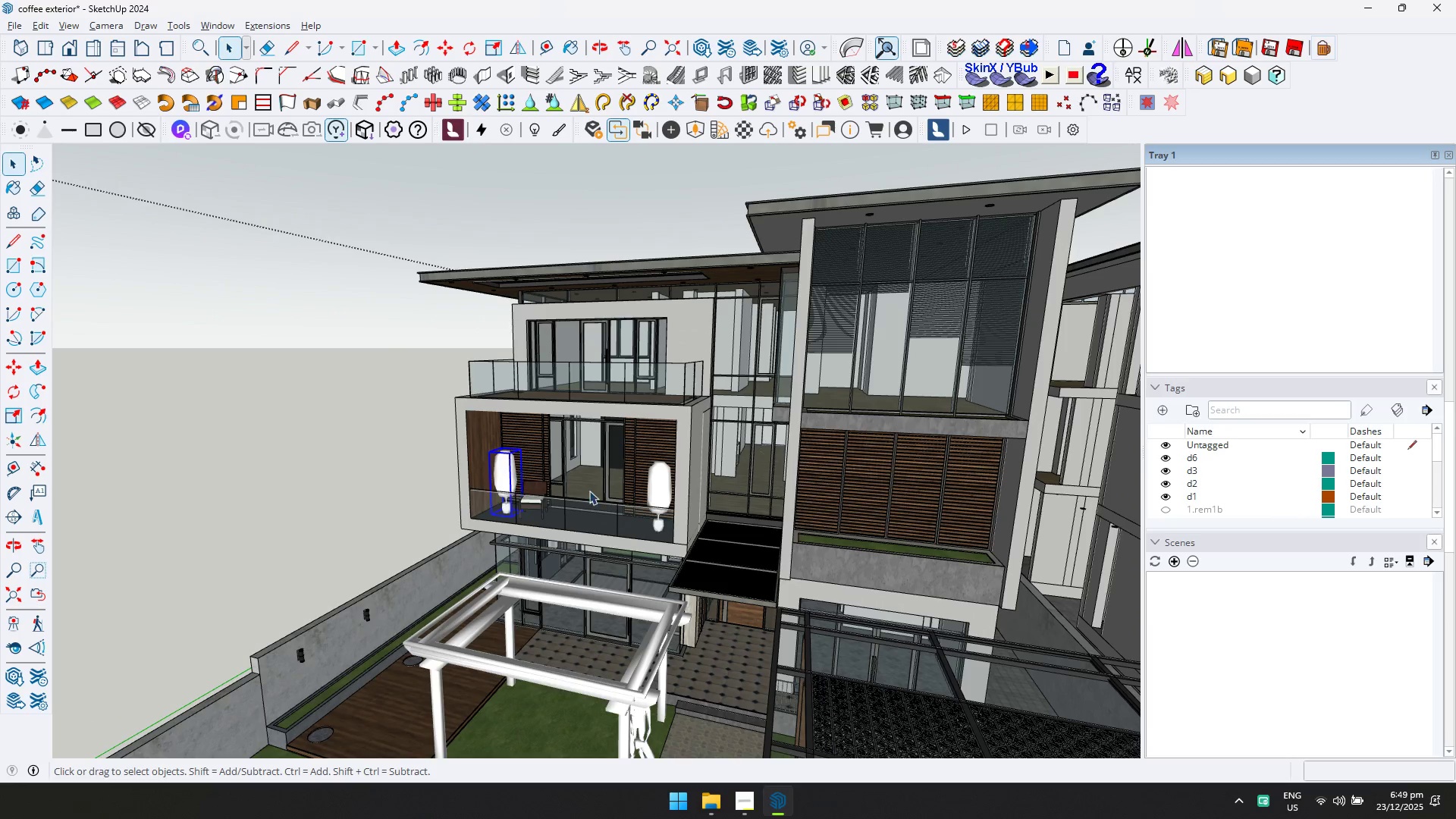 
key(N)
 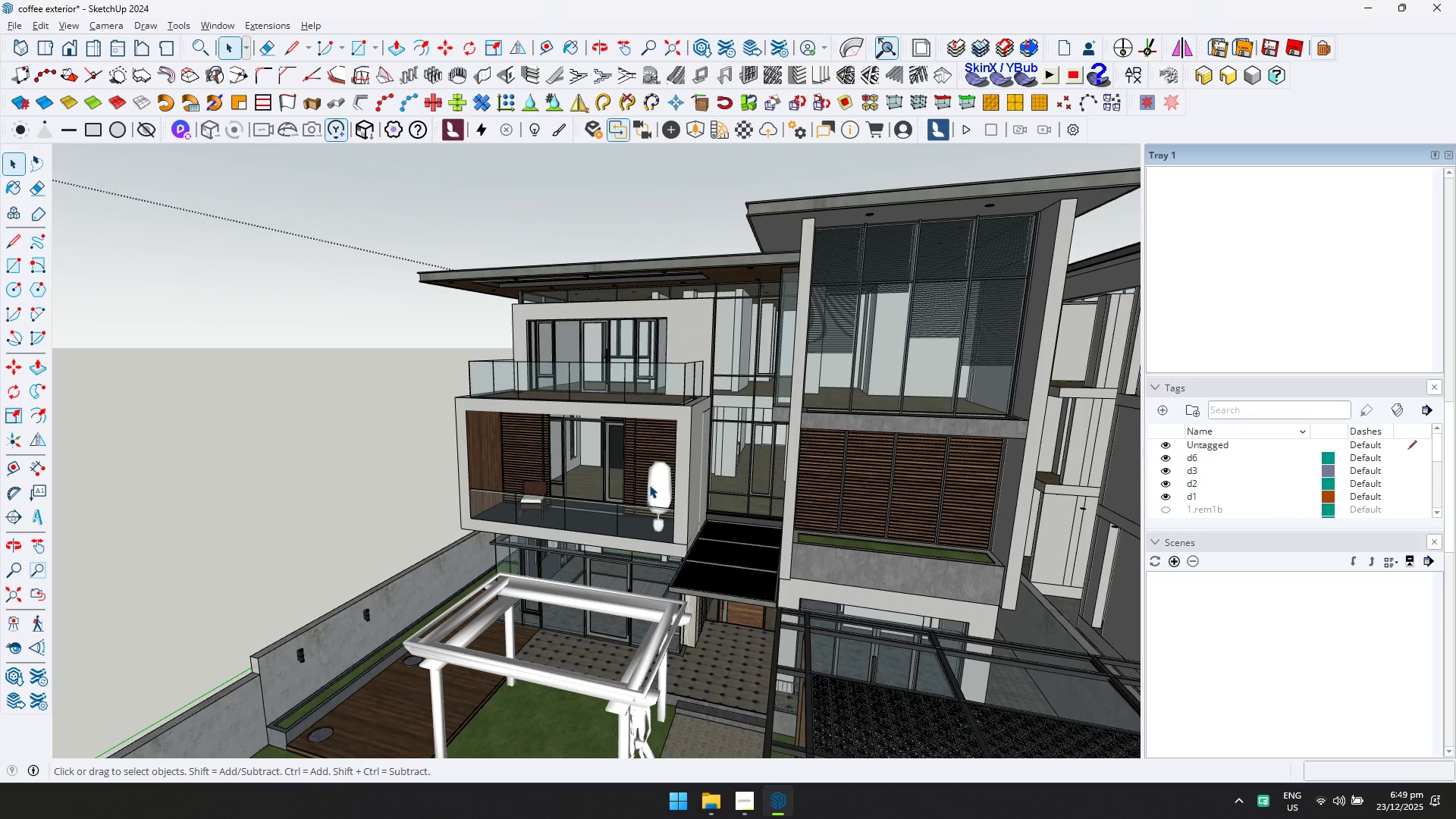 
left_click([667, 480])
 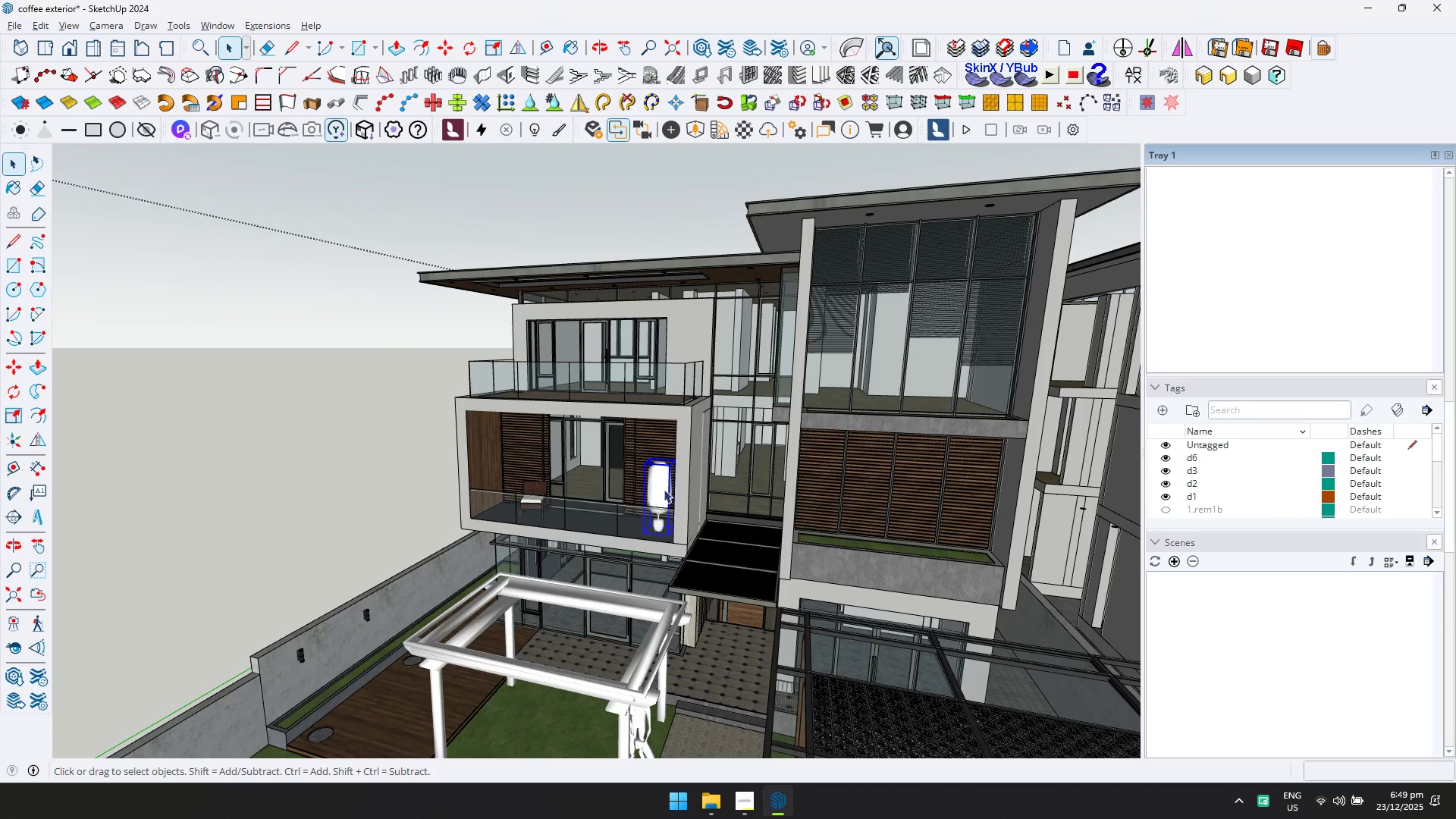 
key(Delete)
 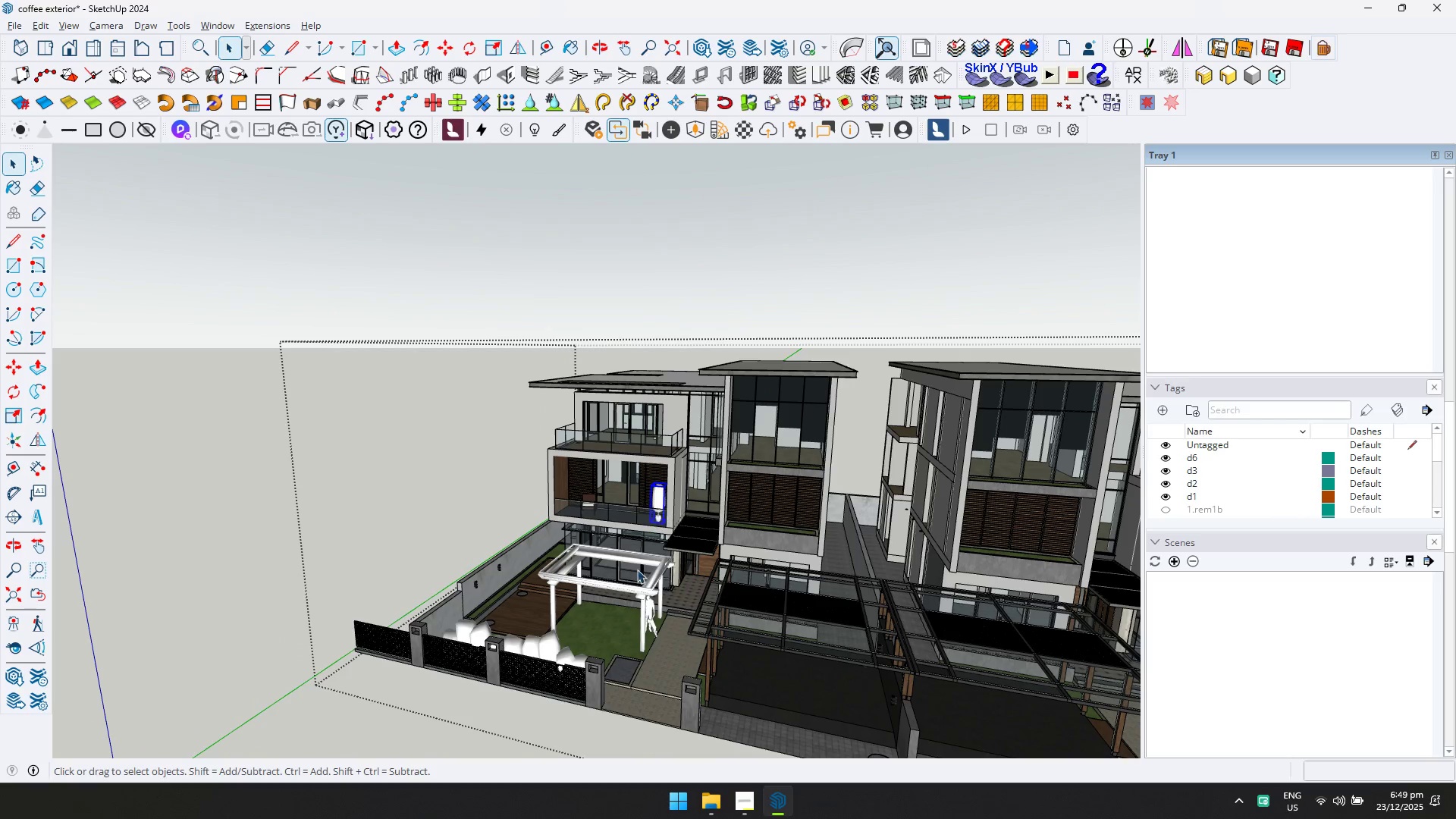 
key(N)
 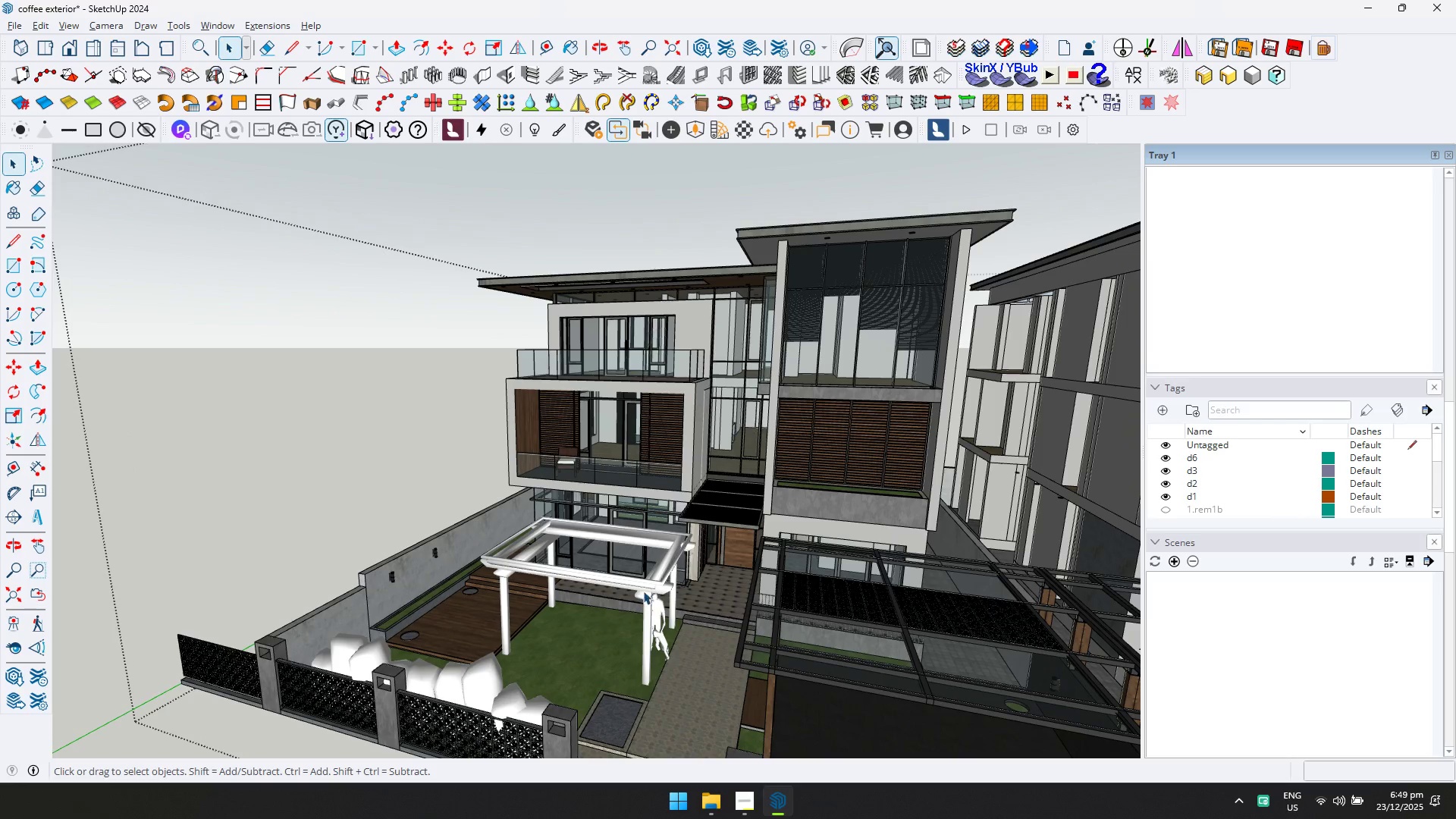 
left_click([645, 588])
 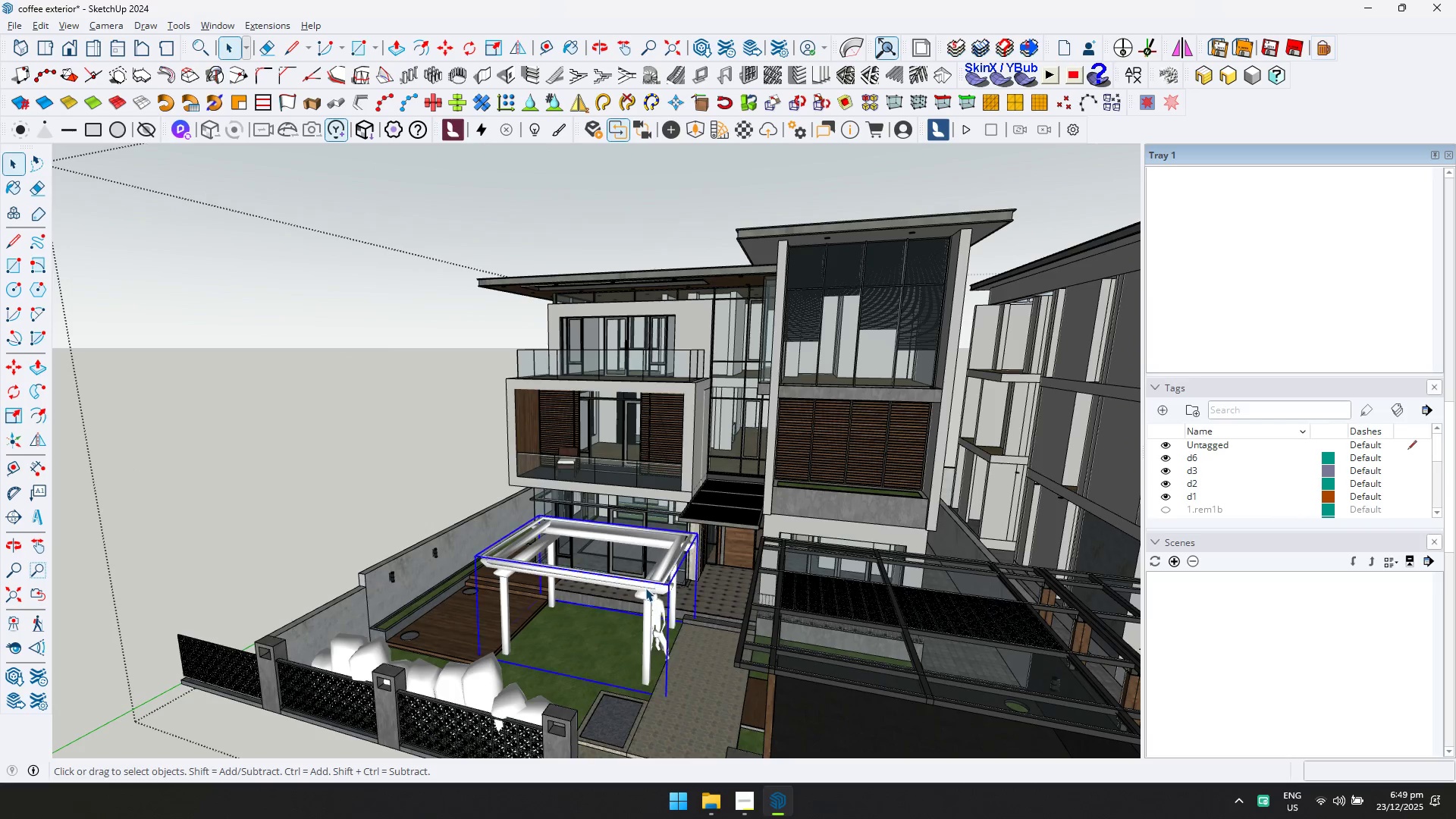 
key(Delete)
 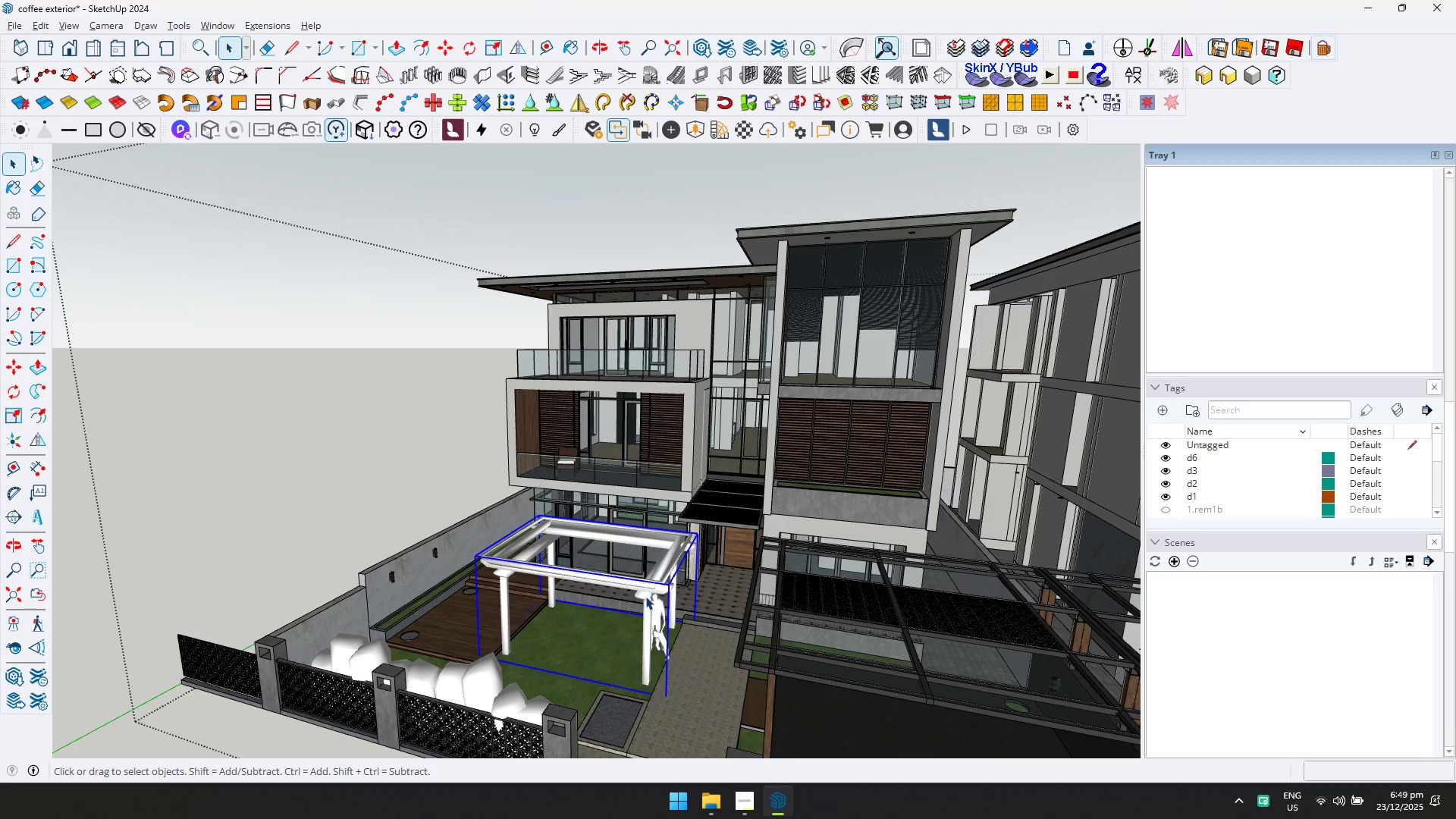 
scroll: coordinate [638, 600], scroll_direction: down, amount: 2.0
 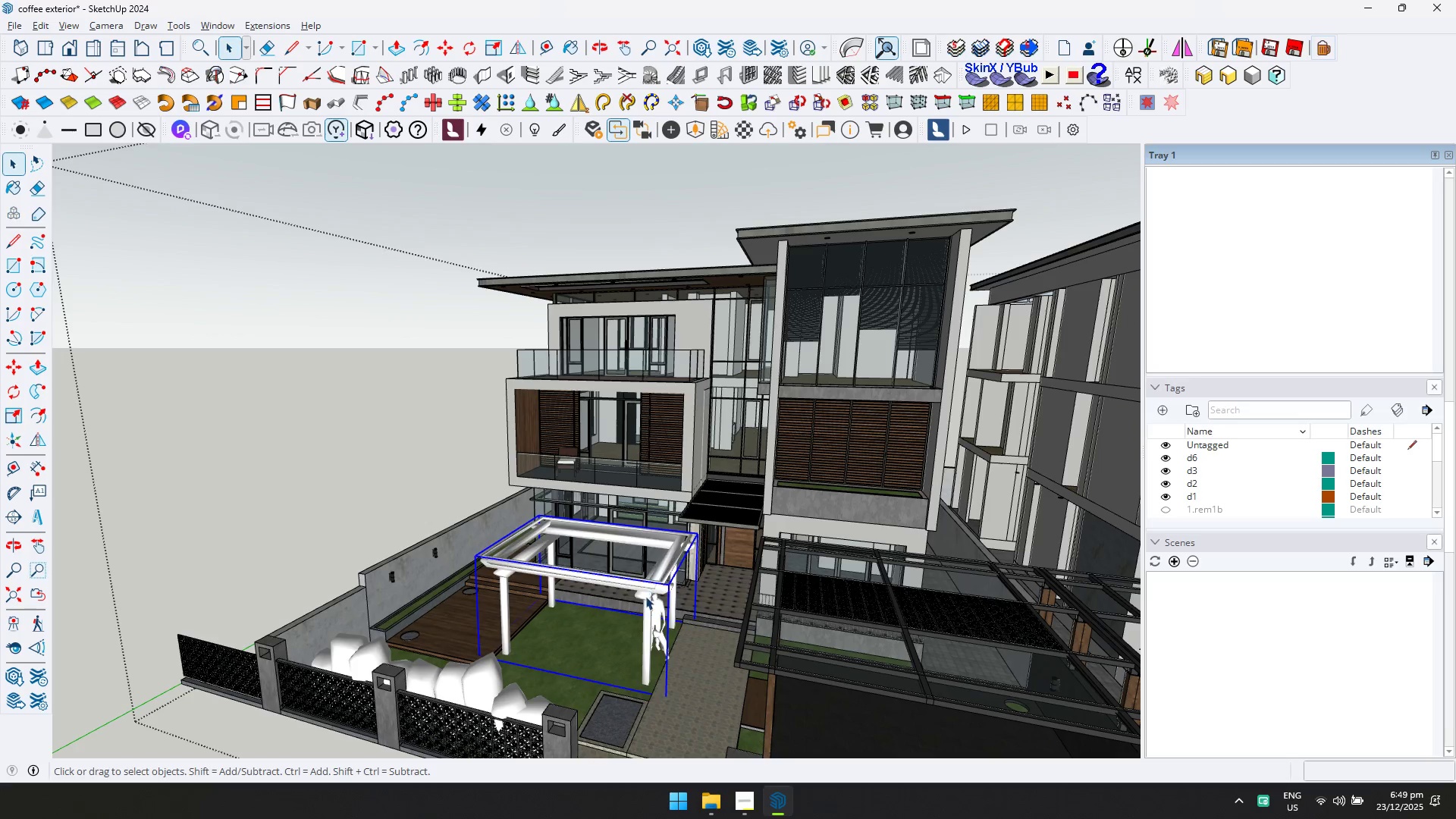 
key(N)
 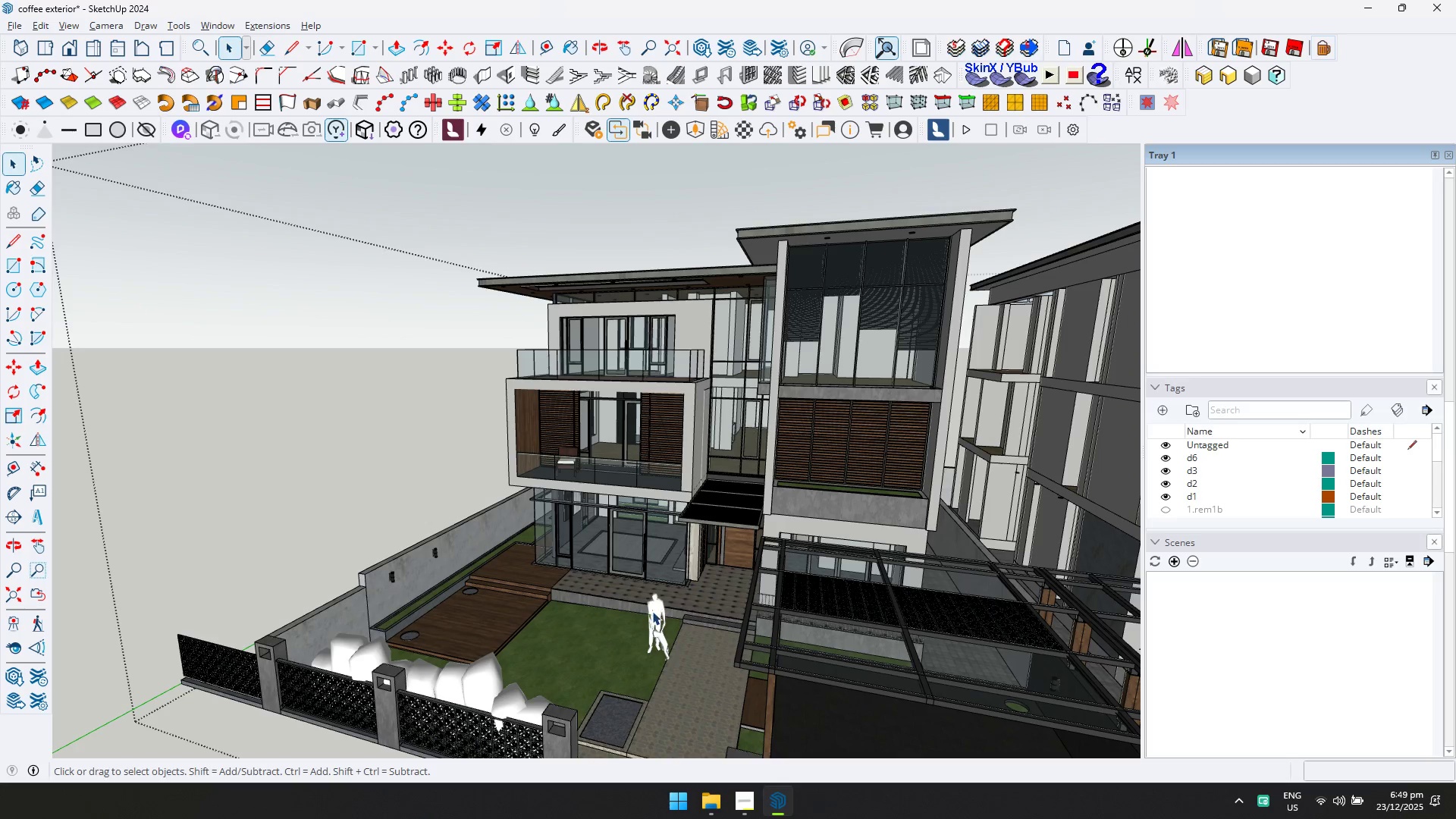 
left_click([656, 612])
 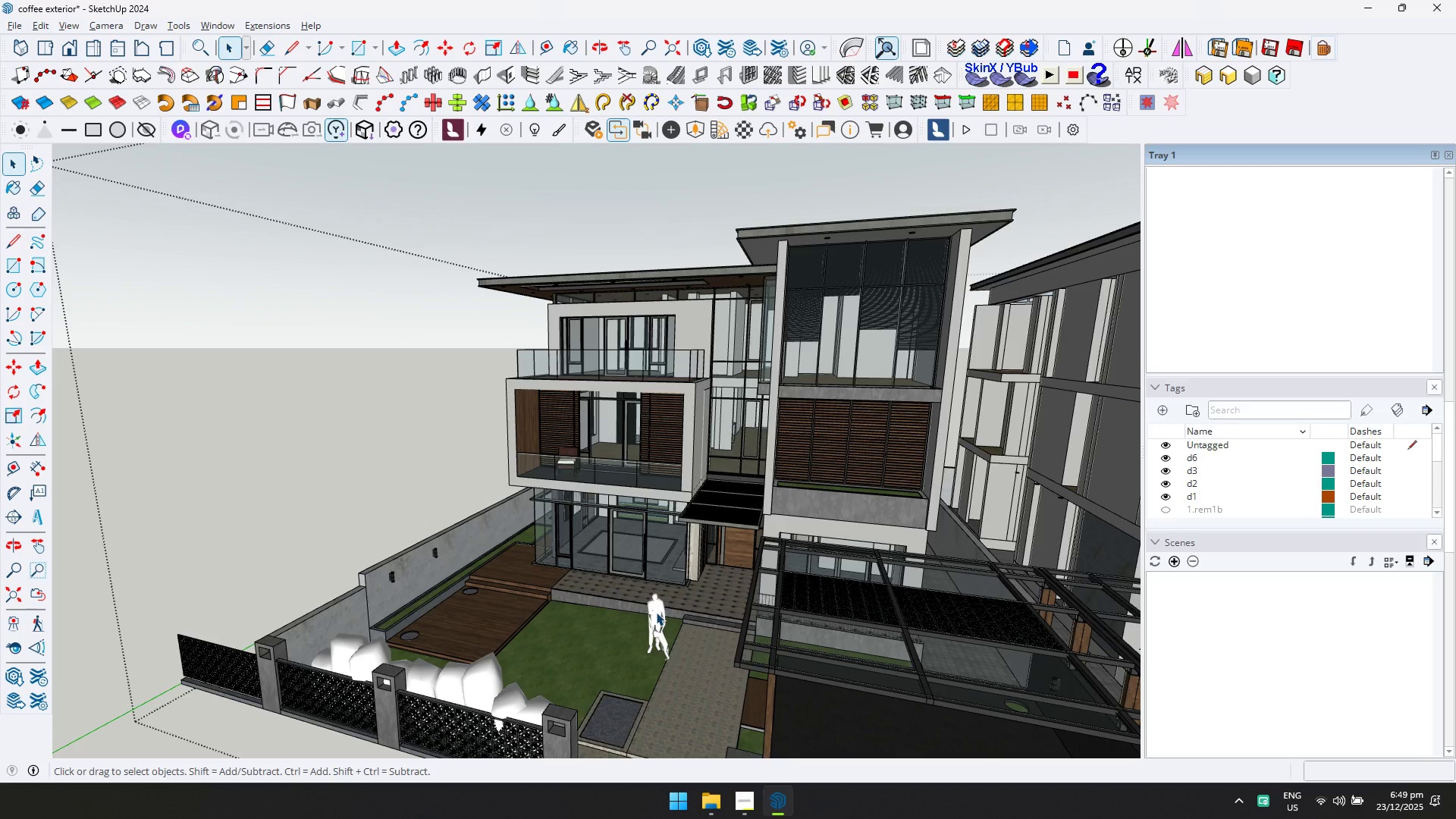 
key(Delete)
 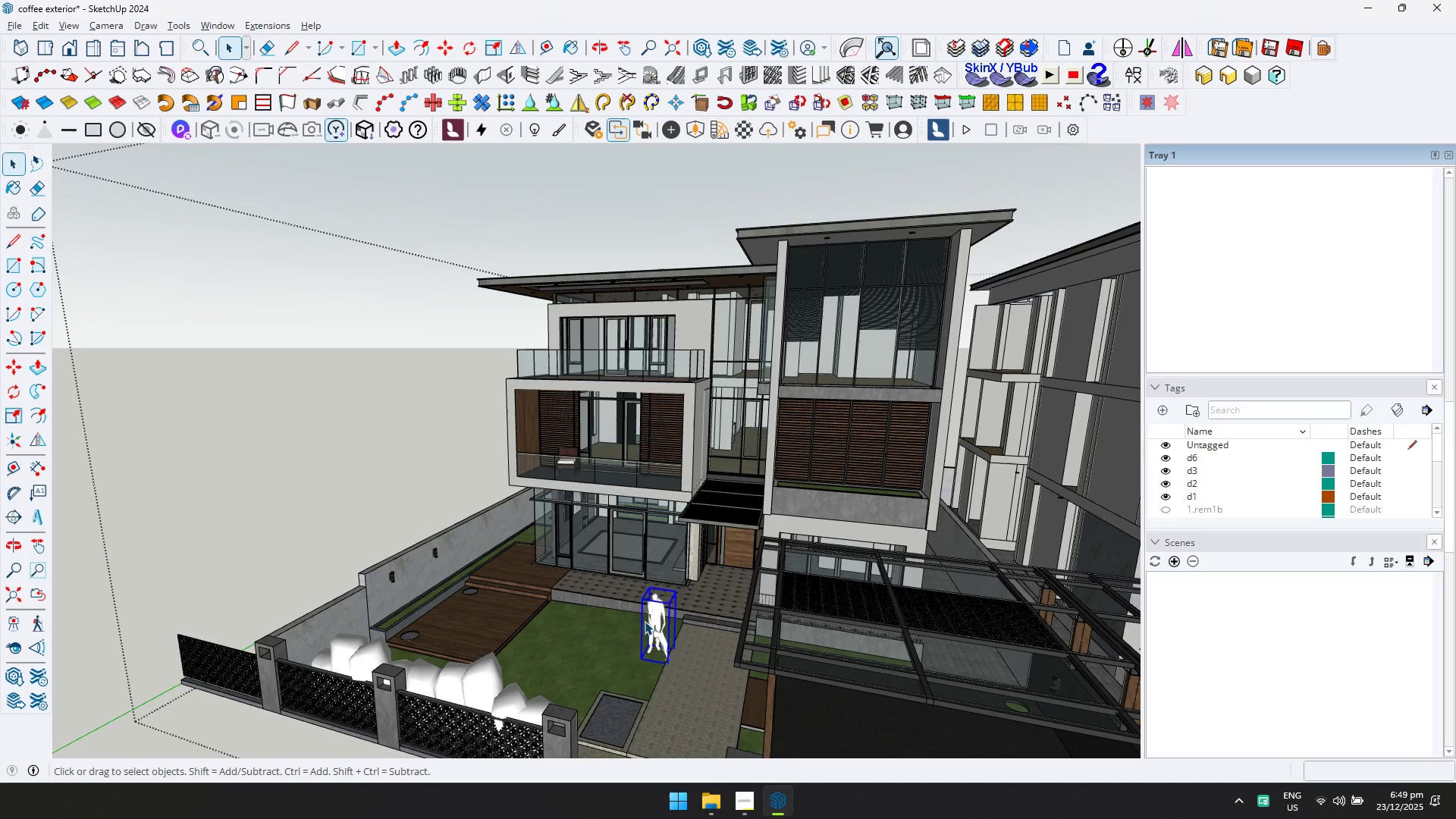 
key(N)
 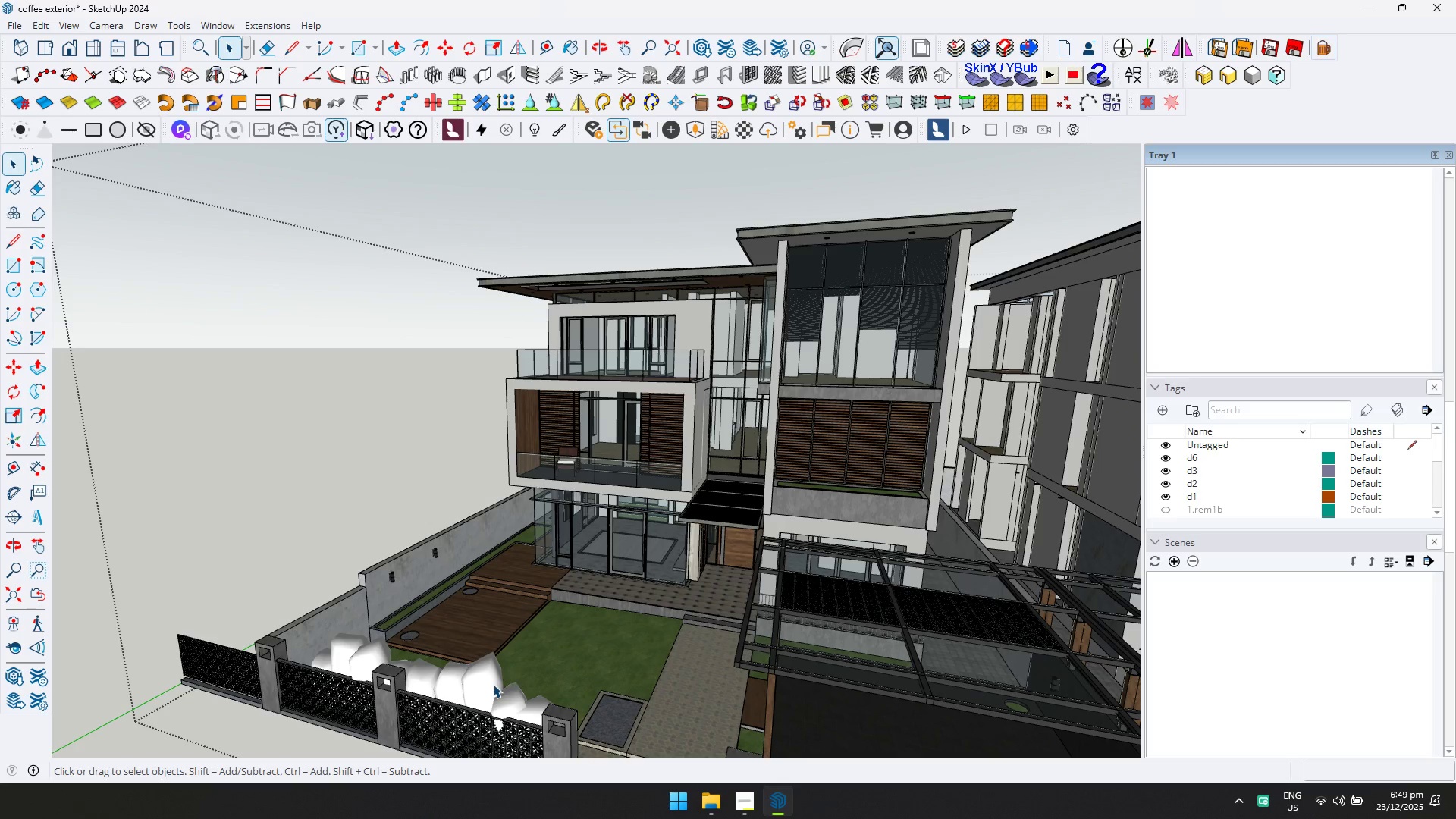 
left_click([493, 684])
 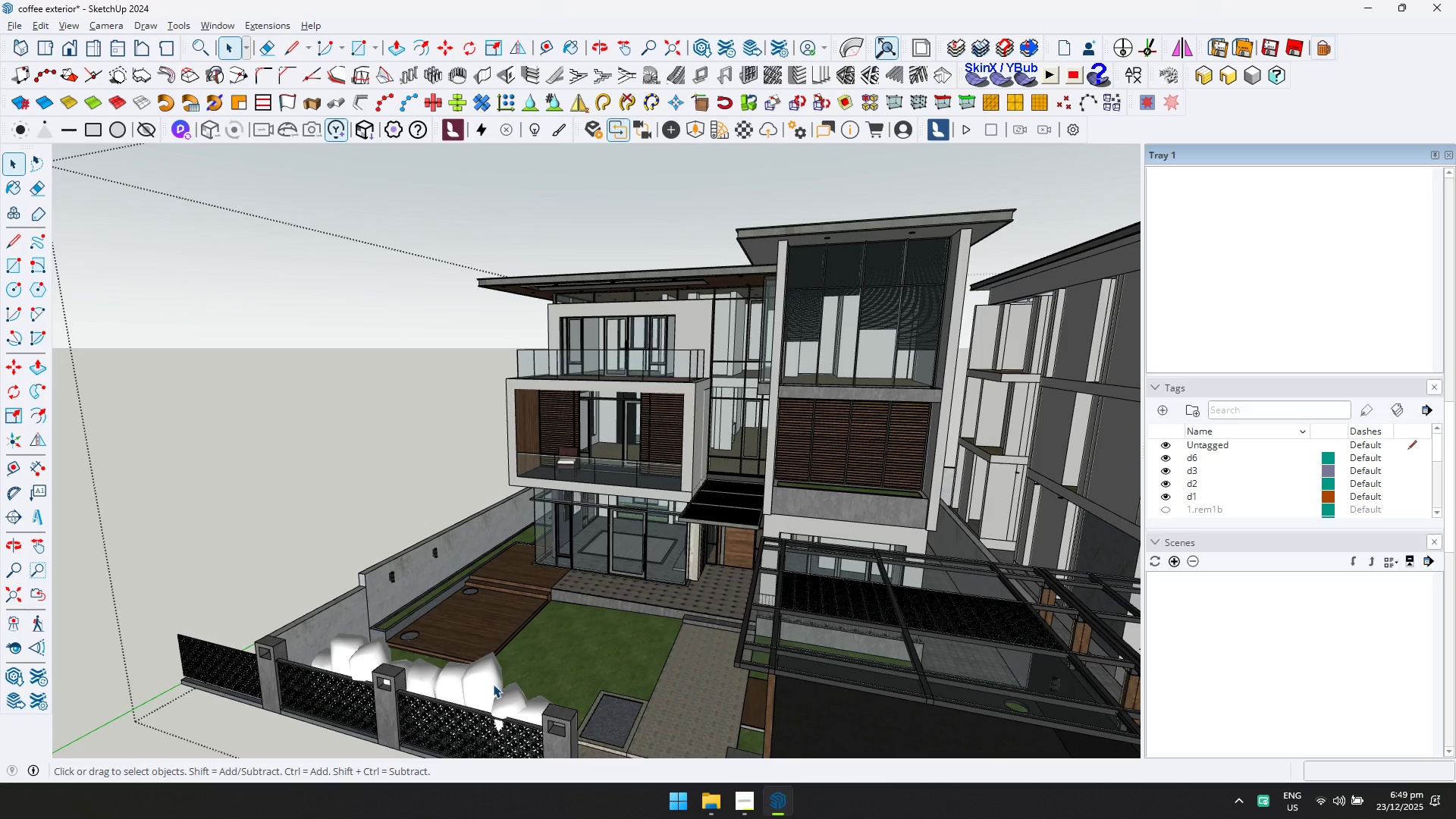 
key(Delete)
 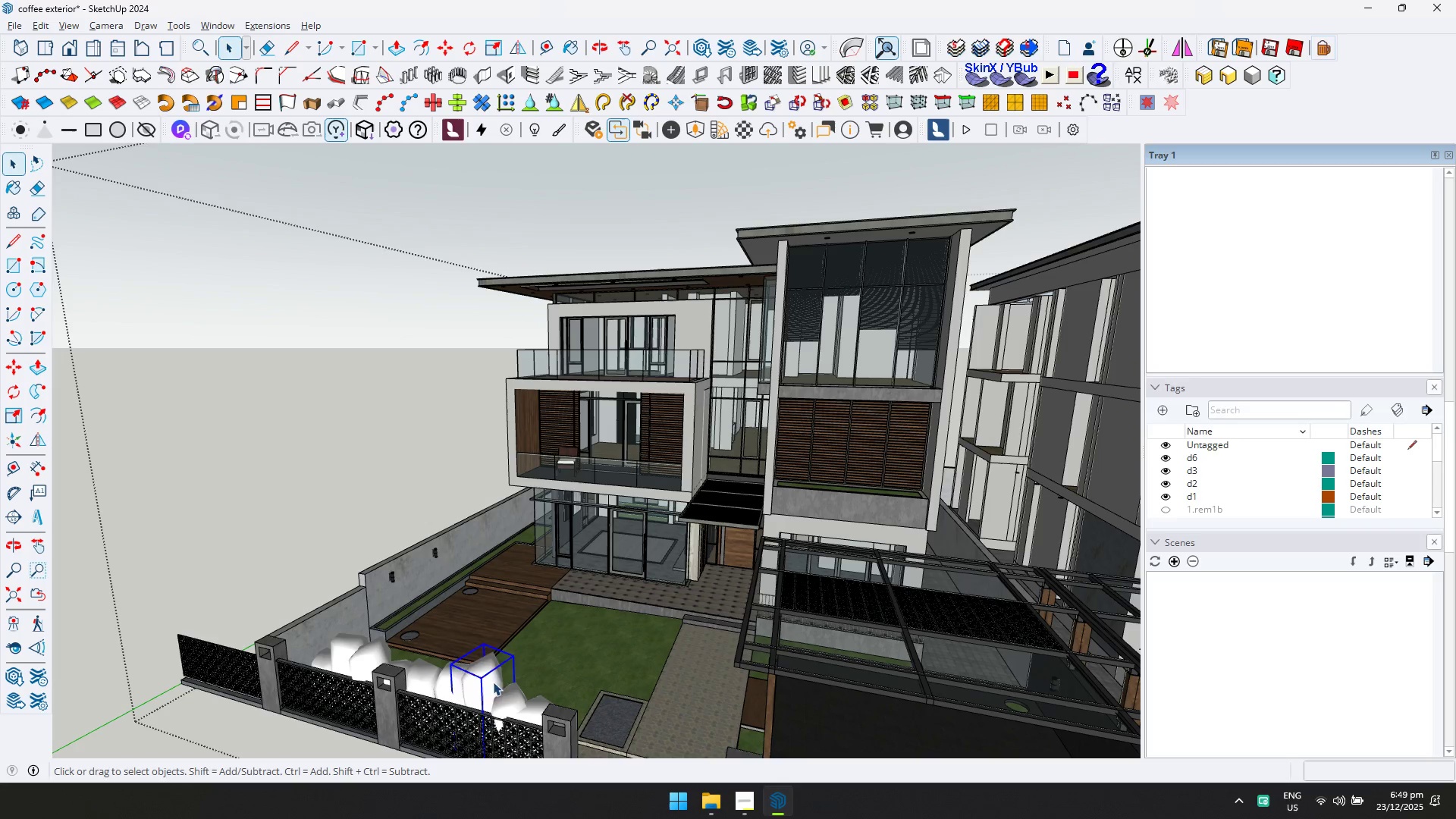 
key(N)
 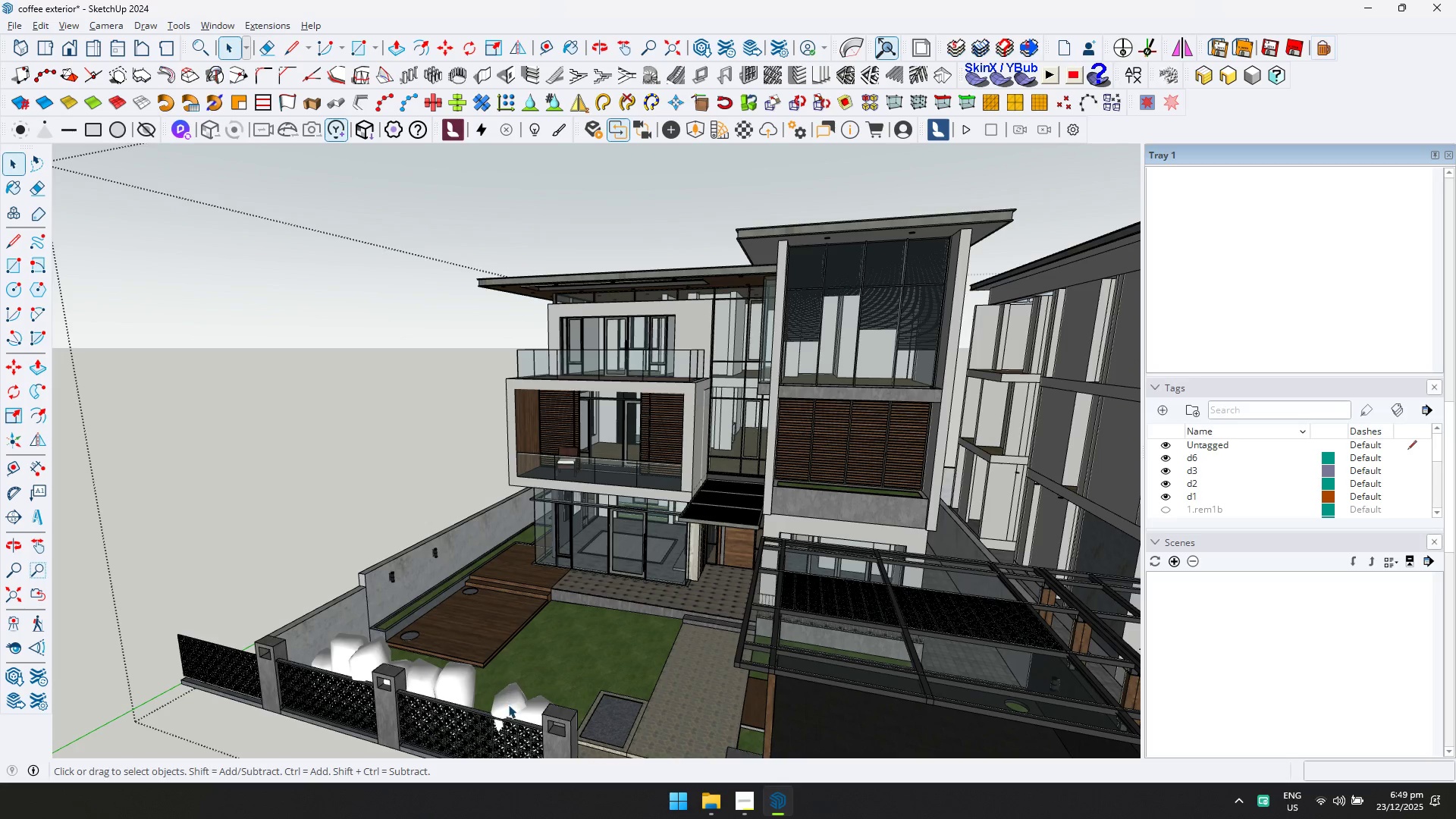 
key(Delete)
 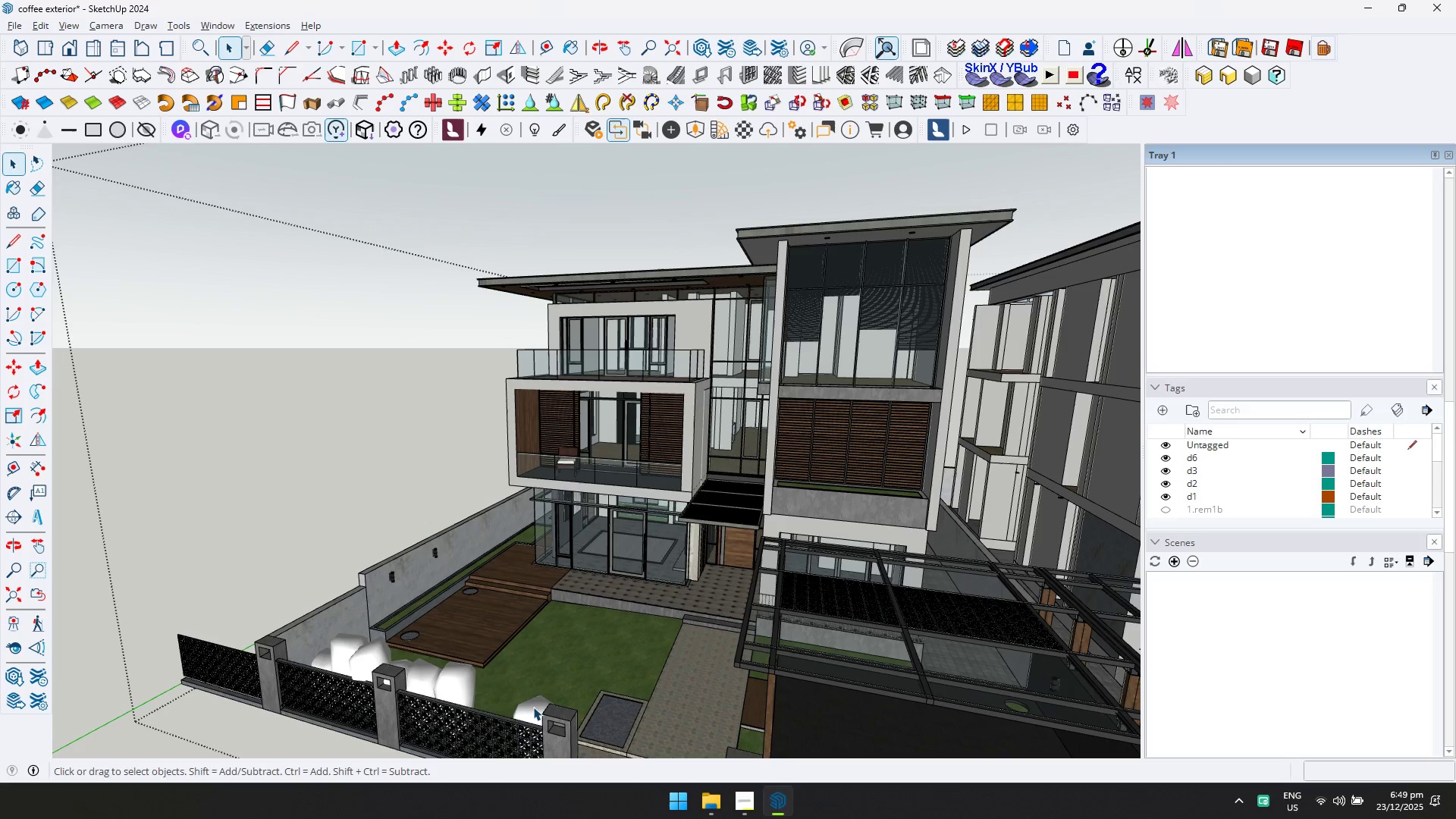 
double_click([537, 711])
 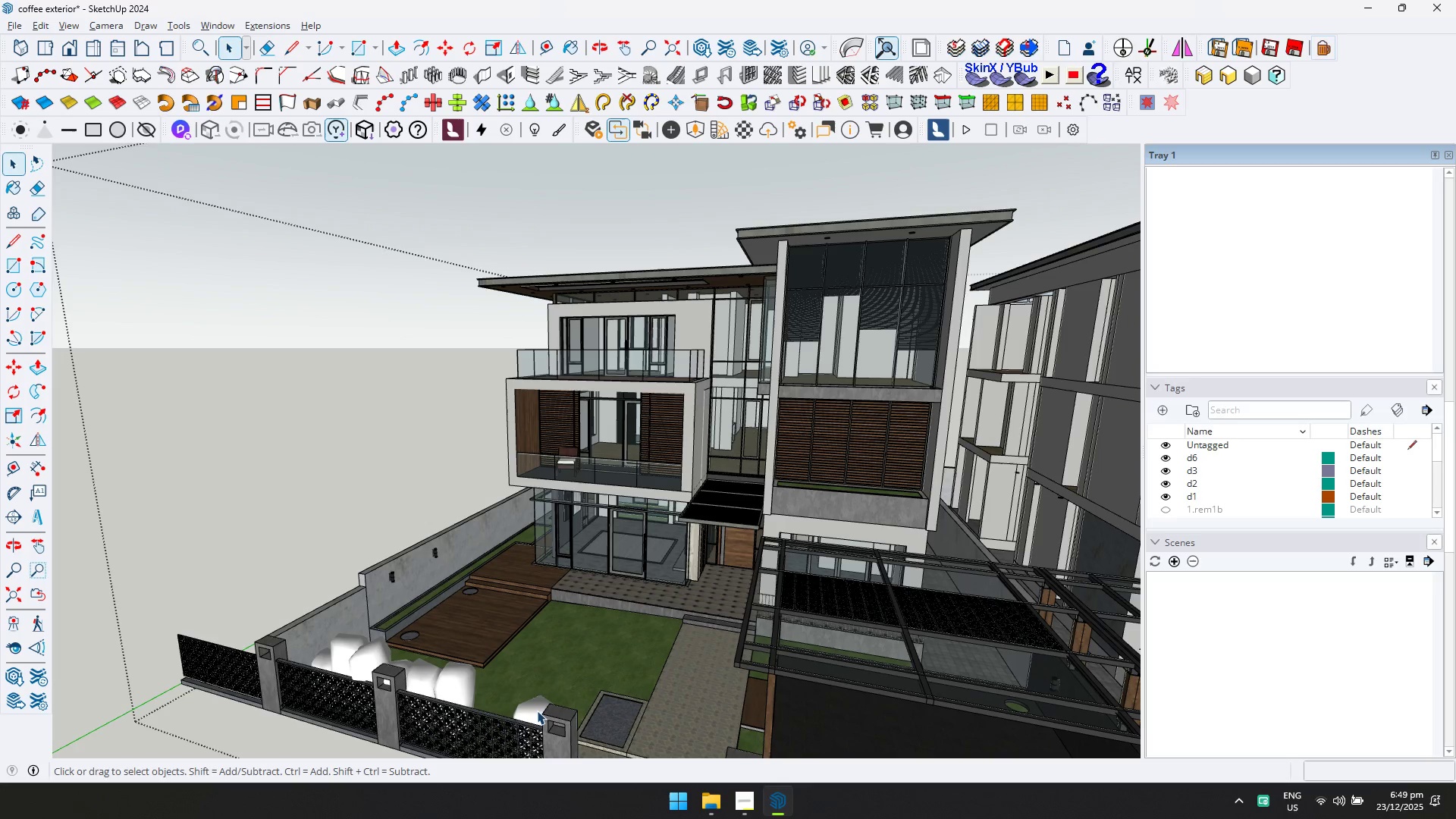 
key(Delete)
 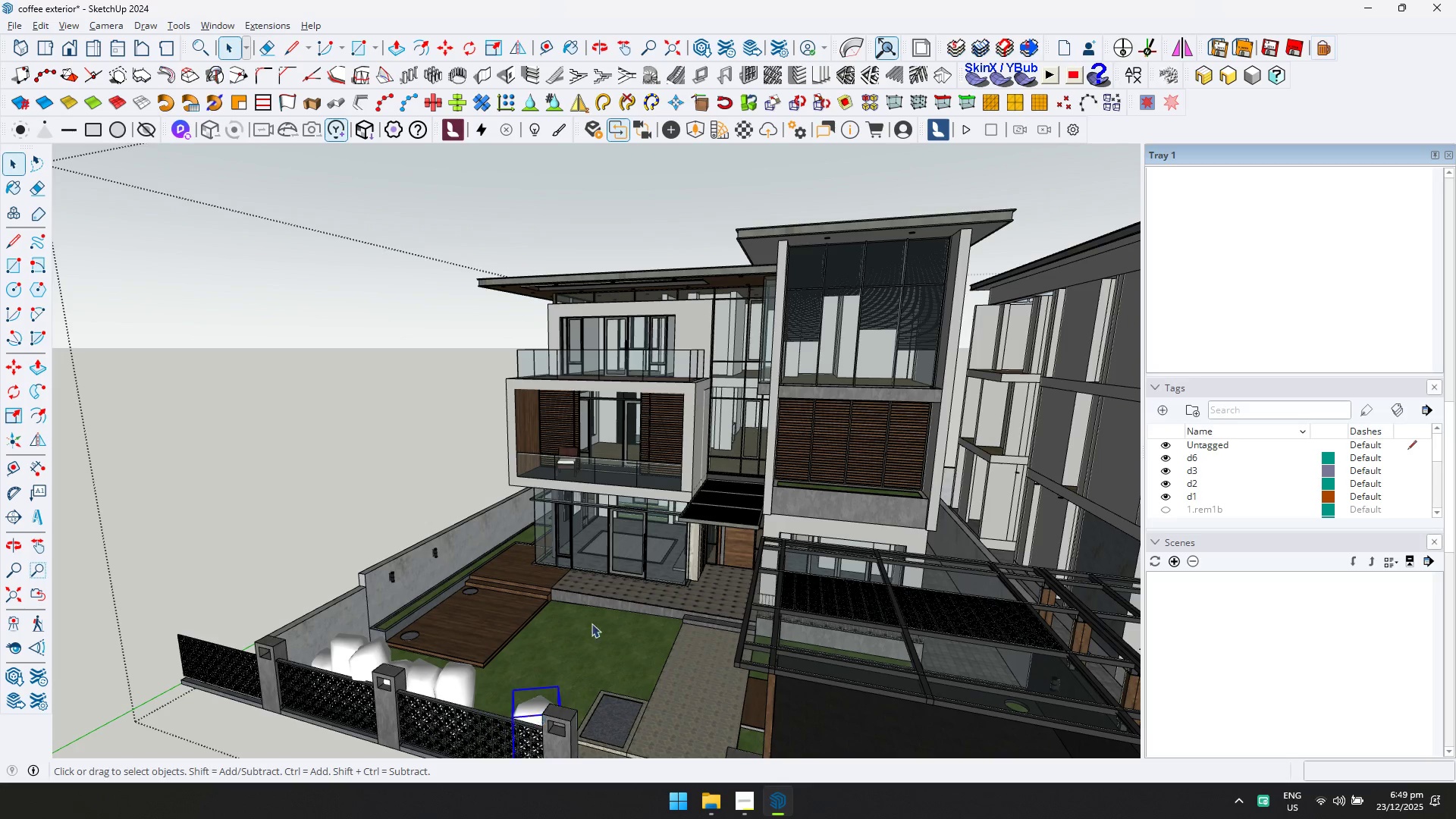 
key(N)
 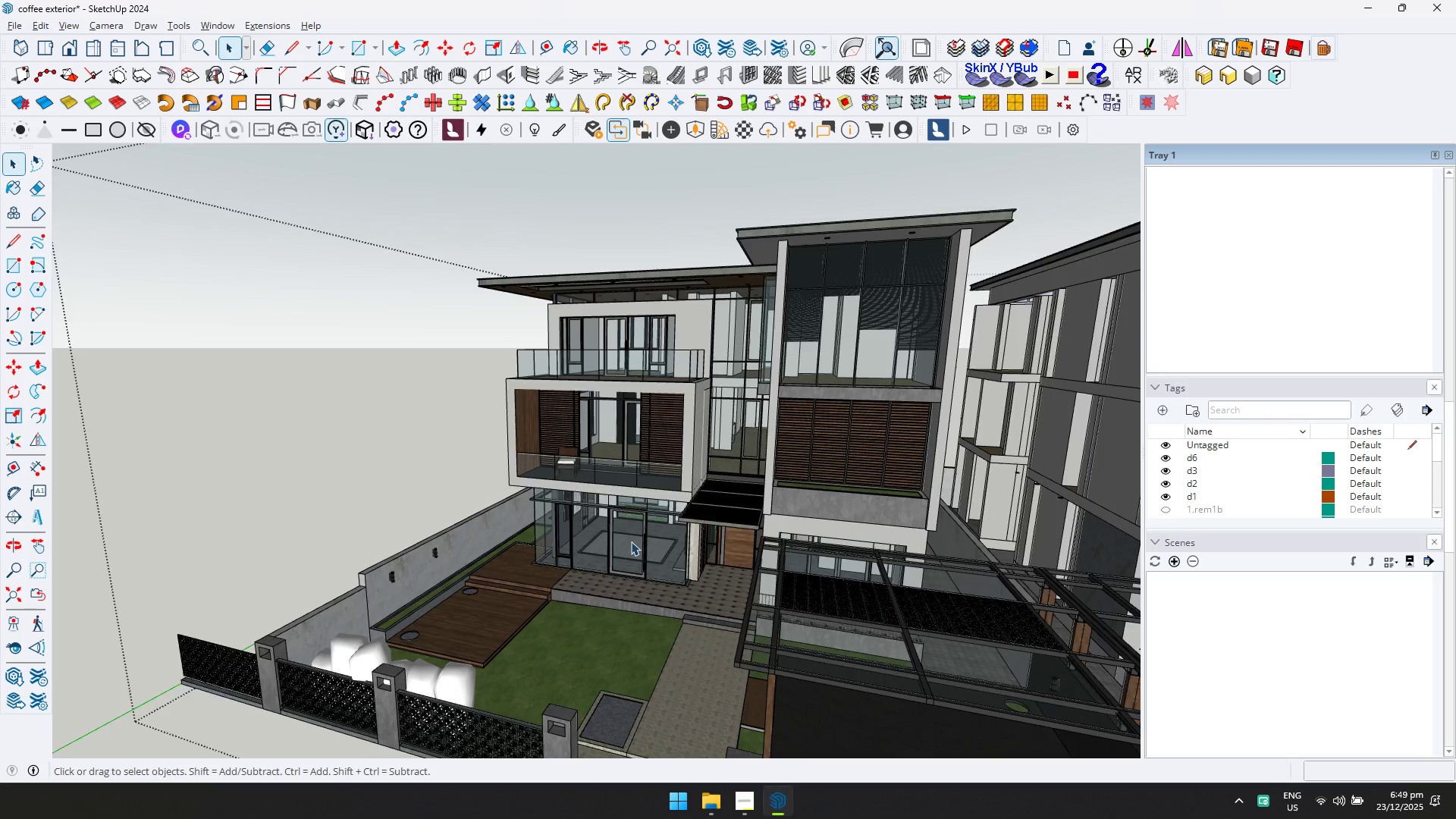 
scroll: coordinate [607, 534], scroll_direction: down, amount: 10.0
 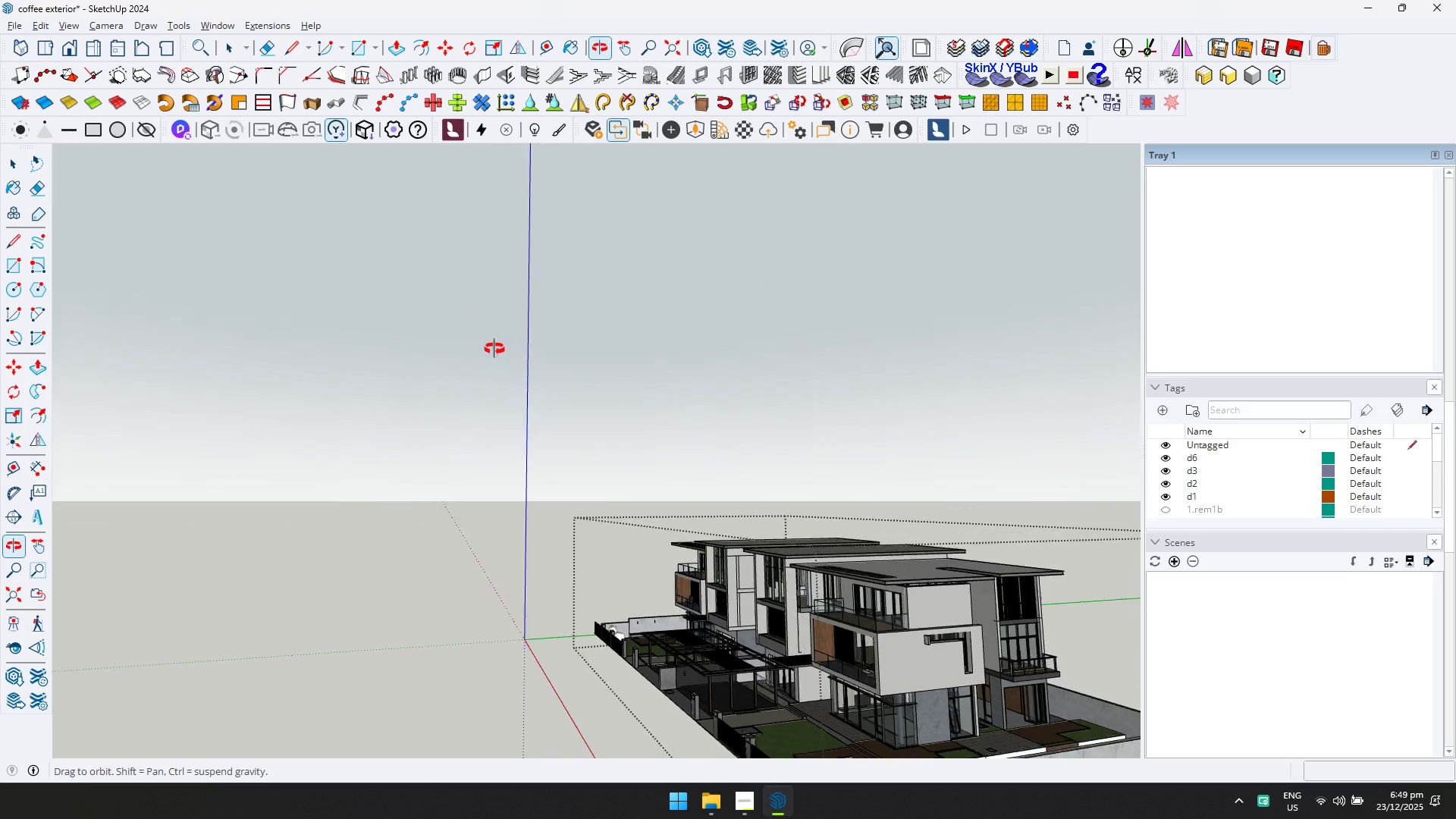 
left_click([520, 663])
 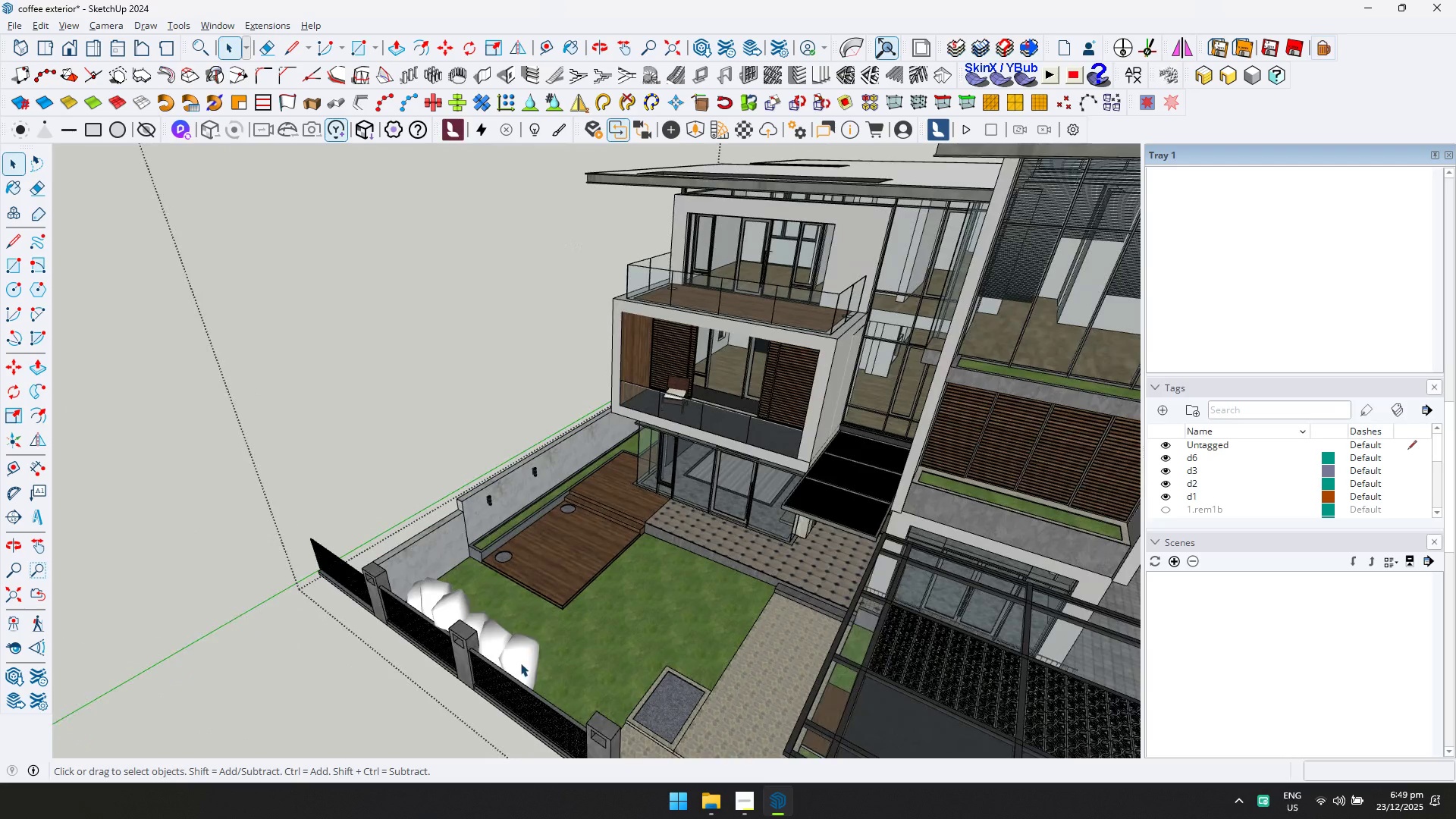 
key(Delete)
 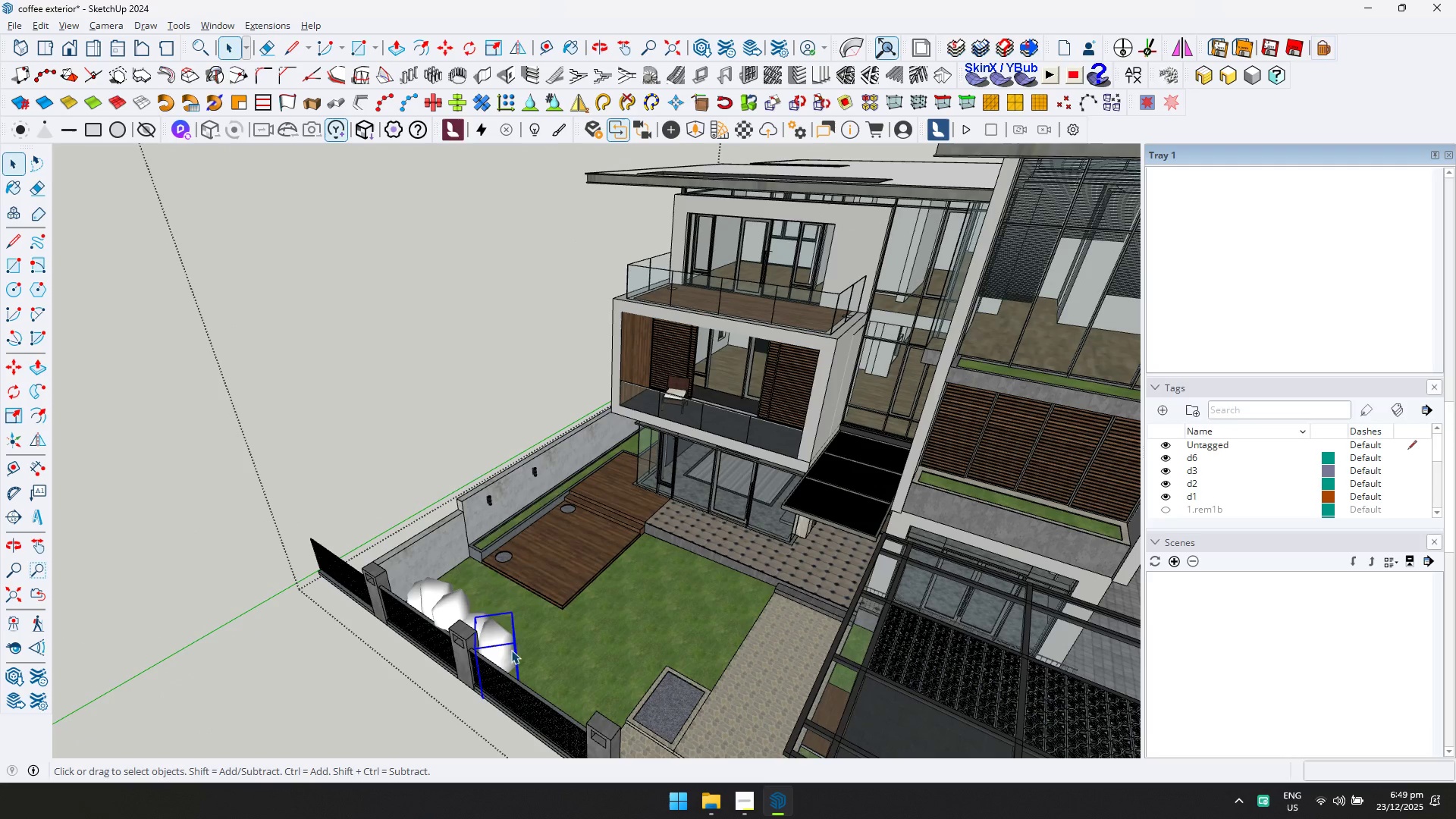 
scroll: coordinate [521, 645], scroll_direction: up, amount: 12.0
 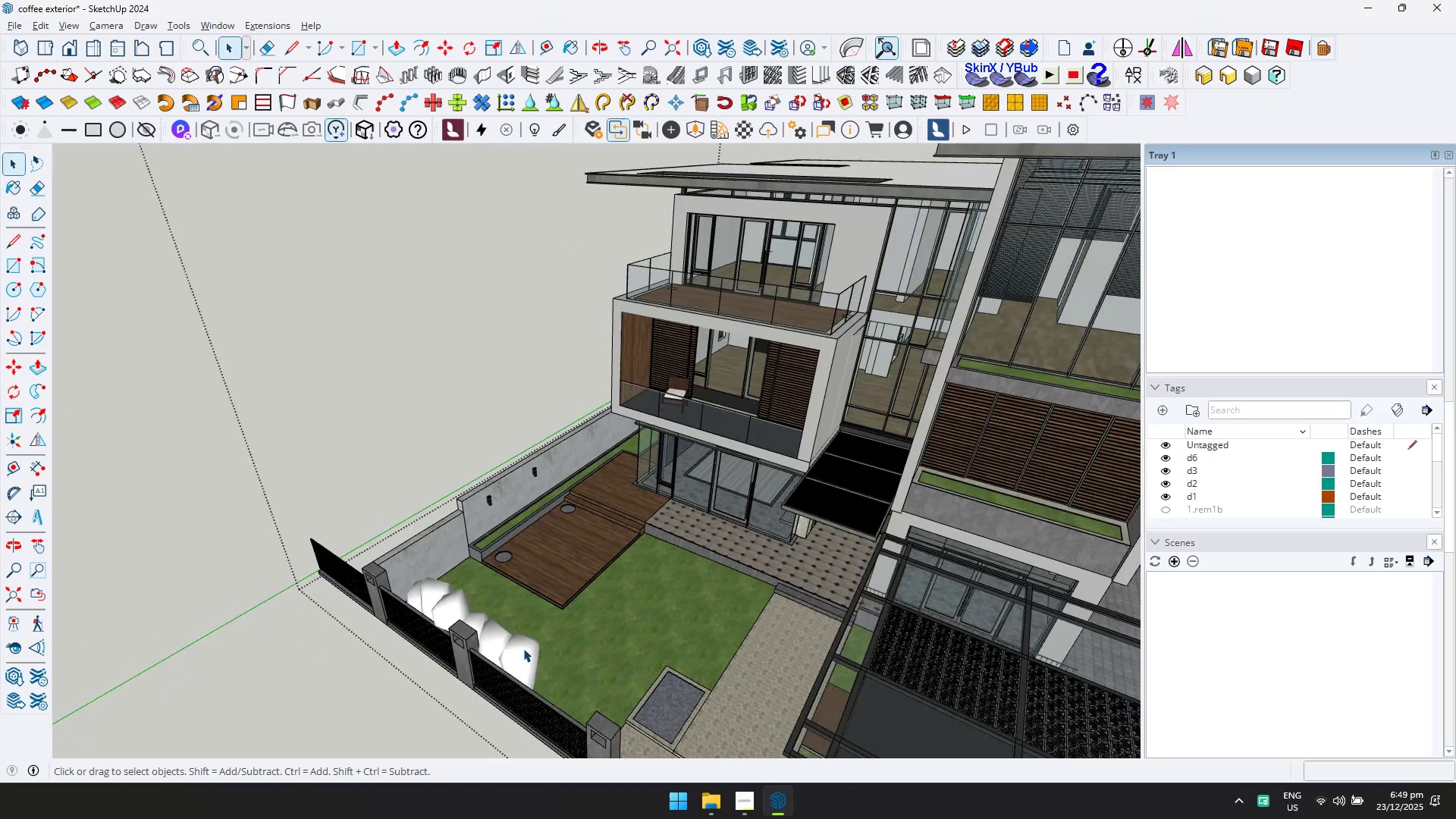 
key(Delete)
 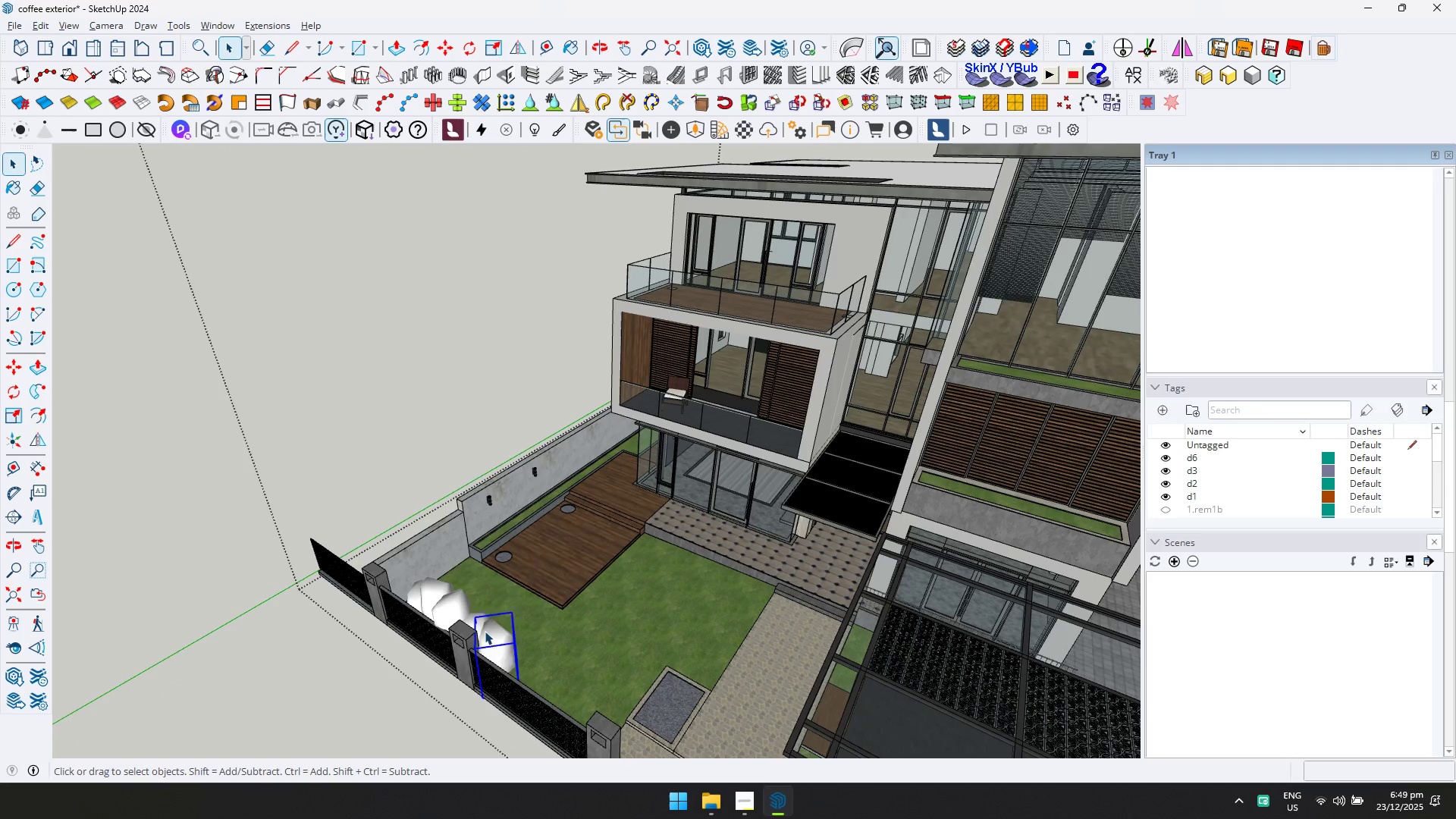 
key(N)
 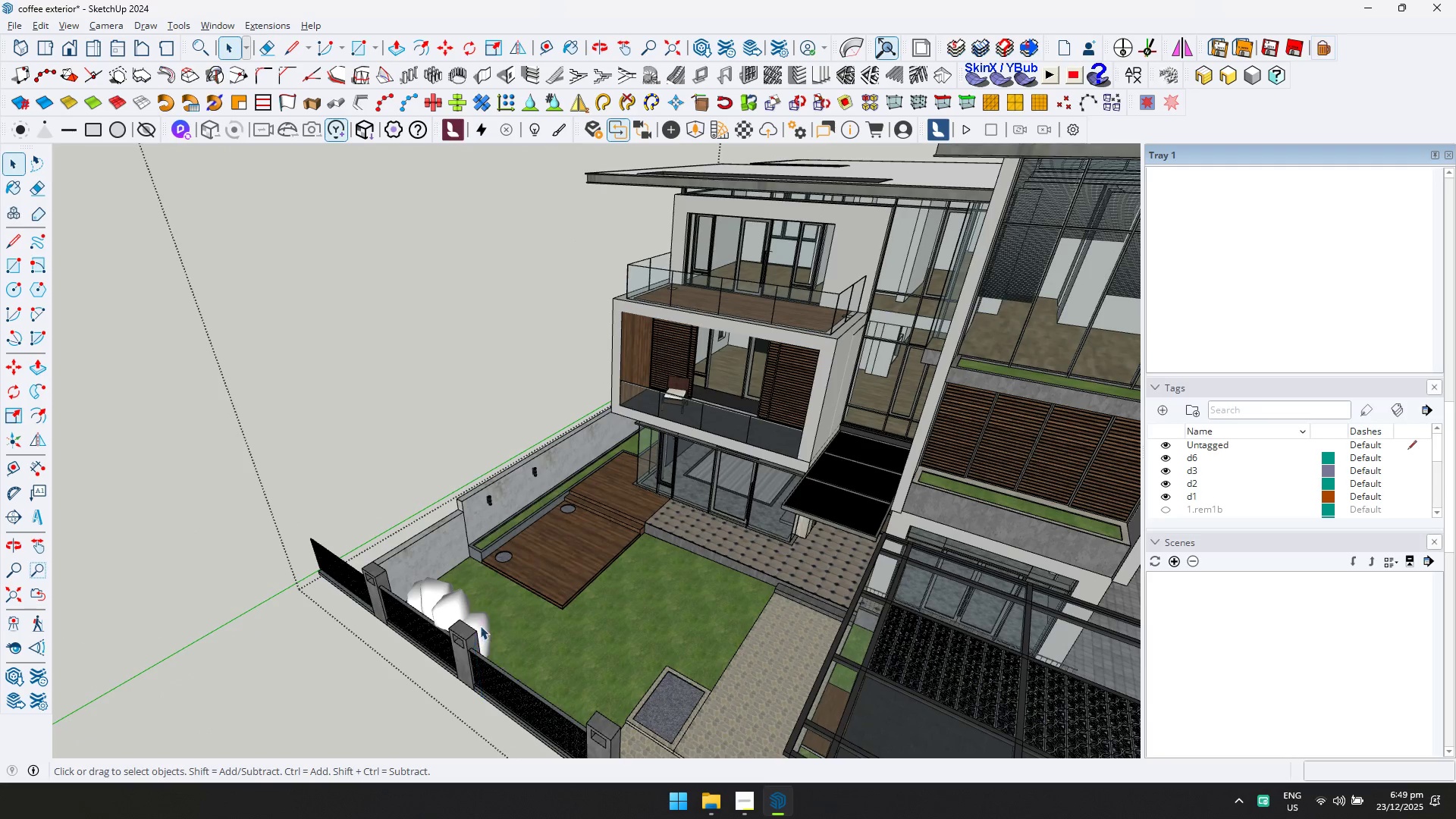 
left_click([480, 623])
 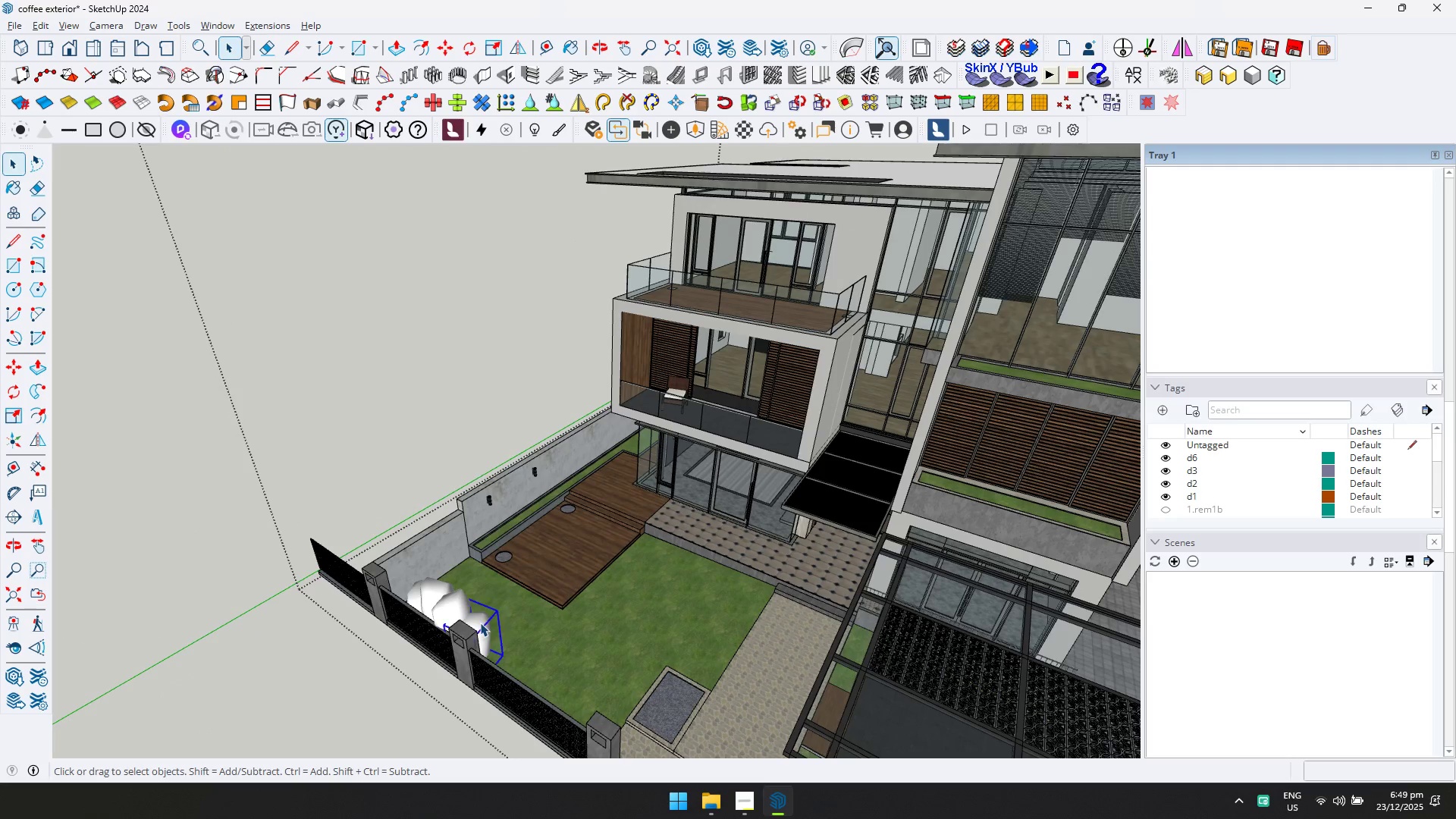 
key(Delete)
 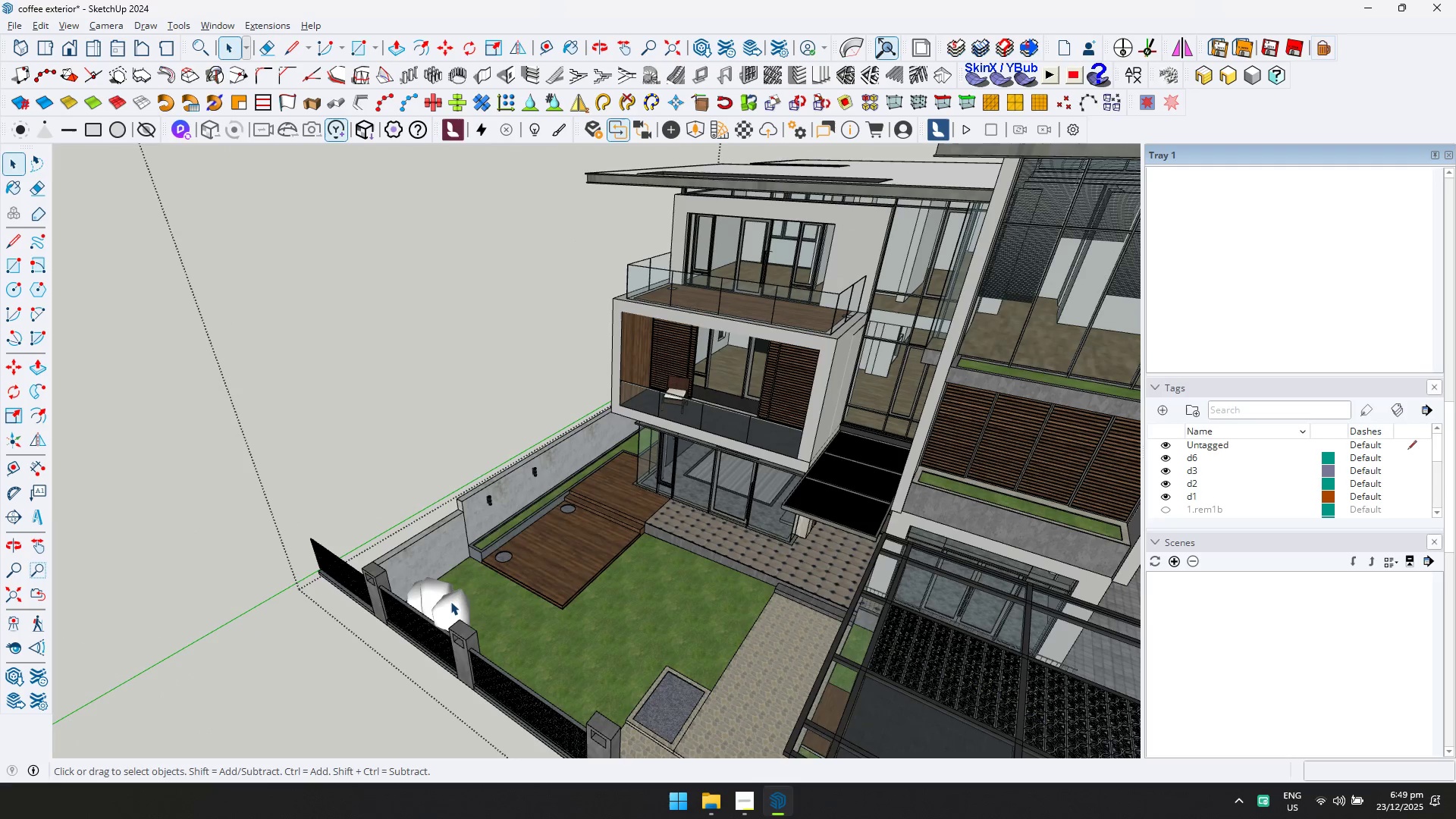 
key(N)
 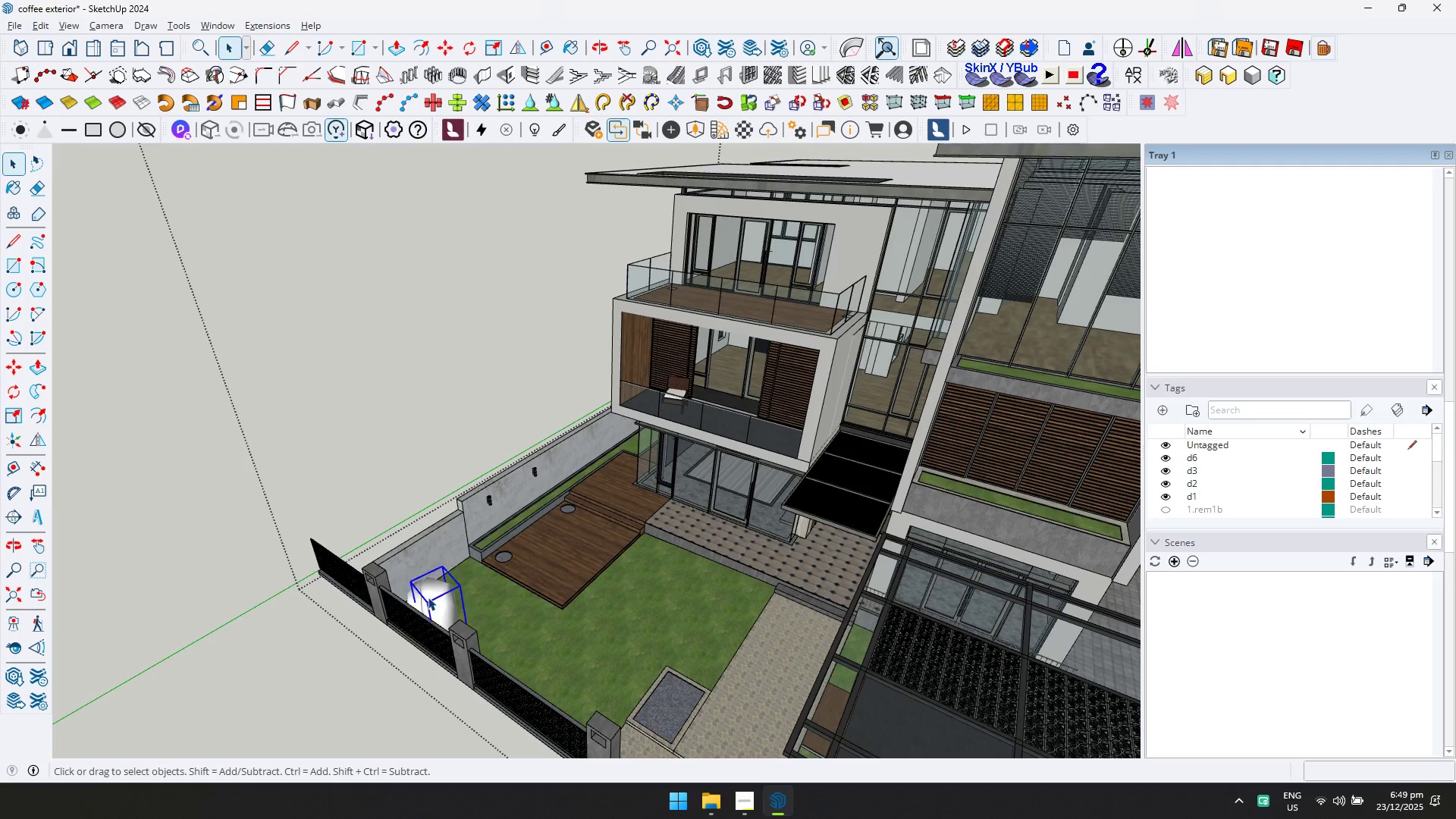 
double_click([450, 601])
 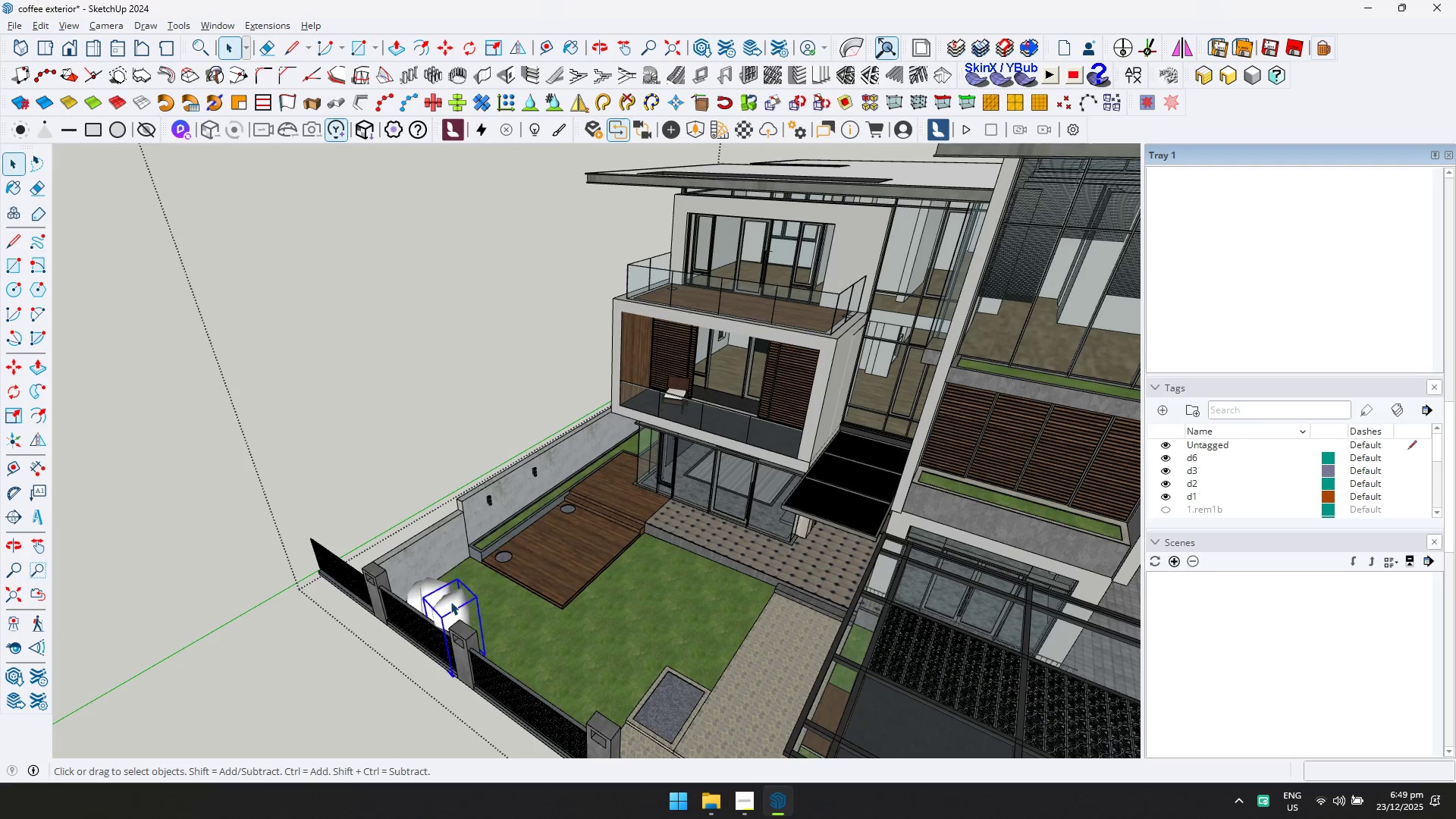 
key(Delete)
 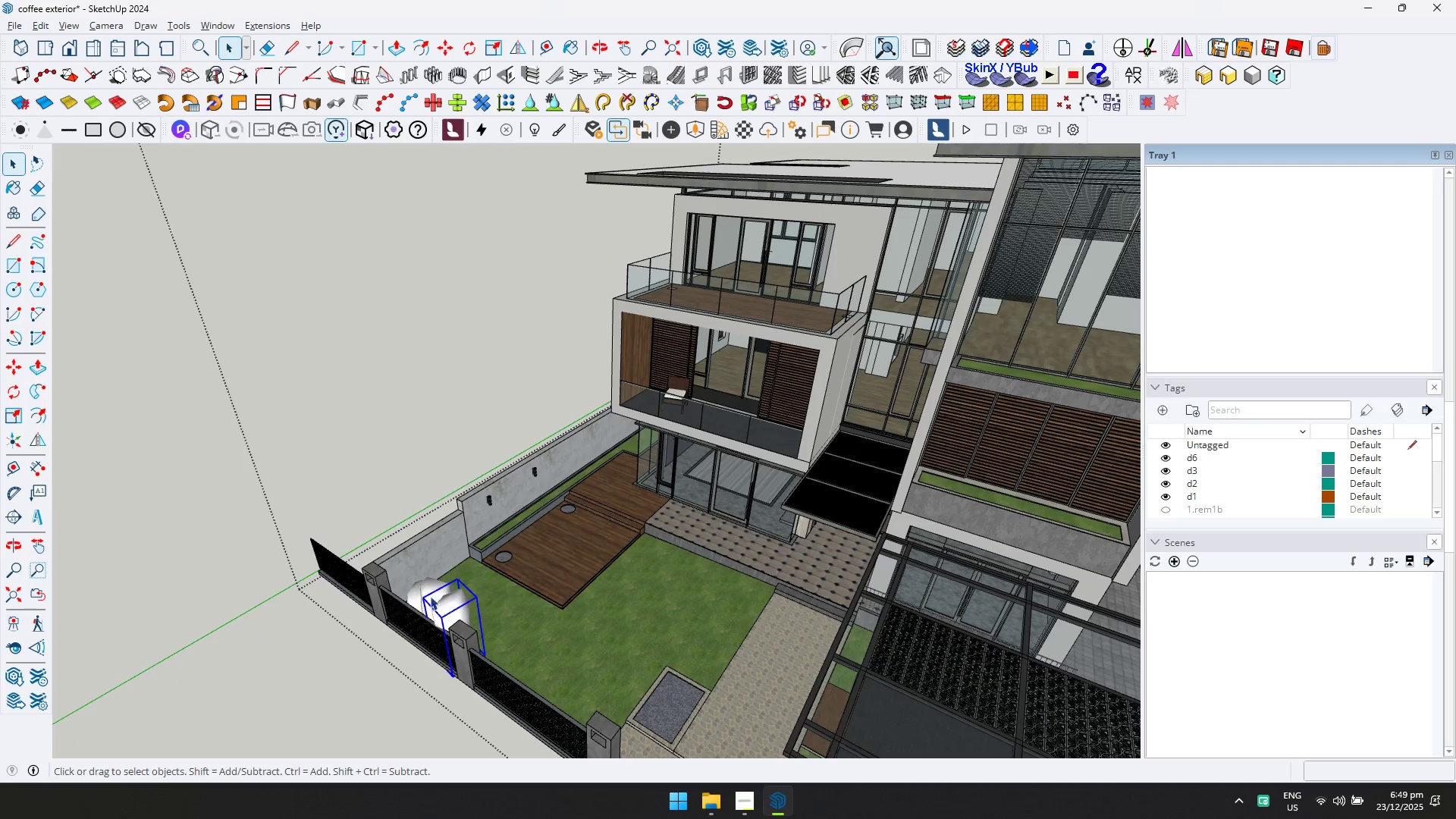 
triple_click([430, 595])
 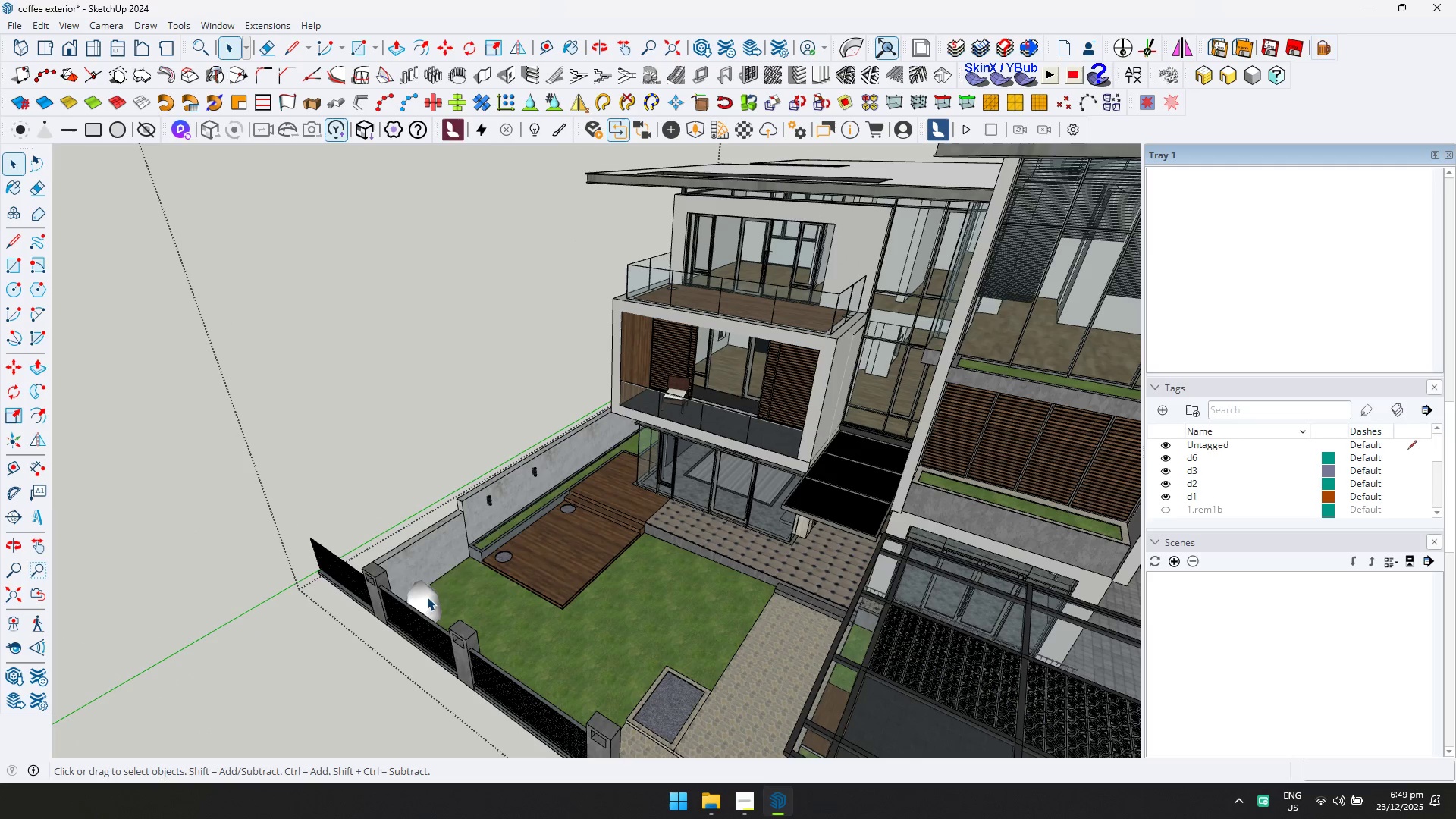 
key(N)
 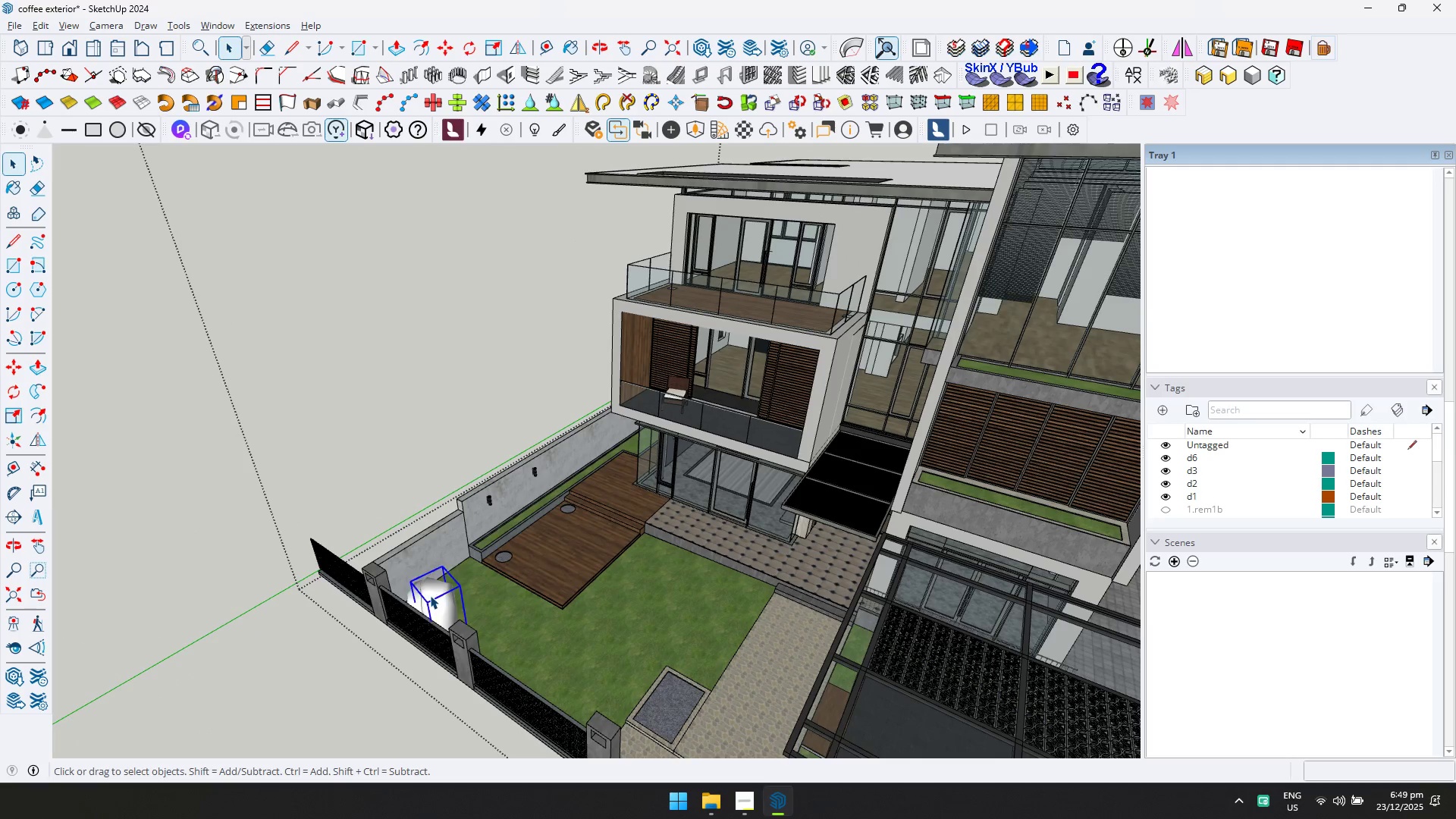 
key(Delete)
 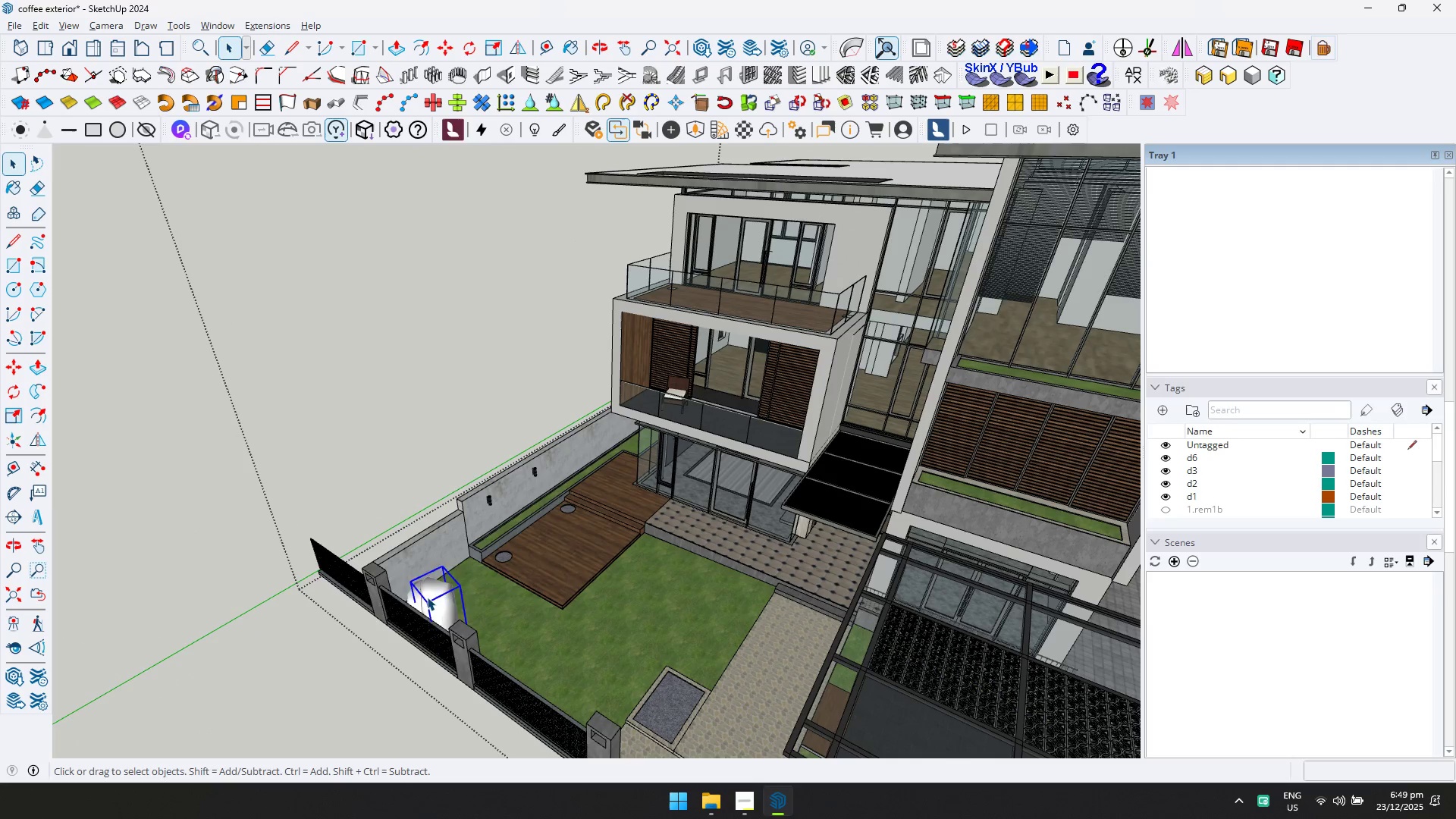 
key(N)
 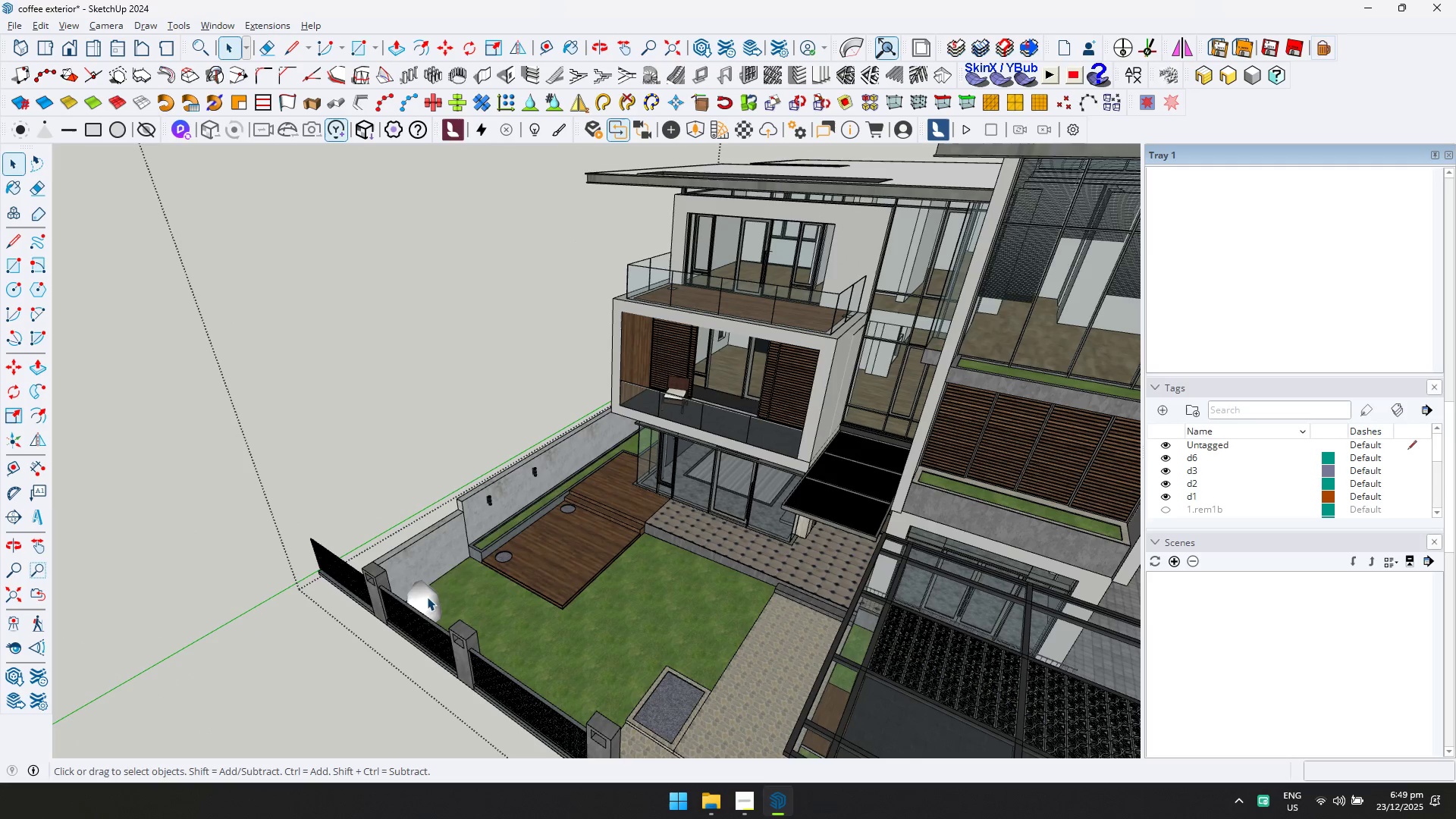 
left_click([426, 597])
 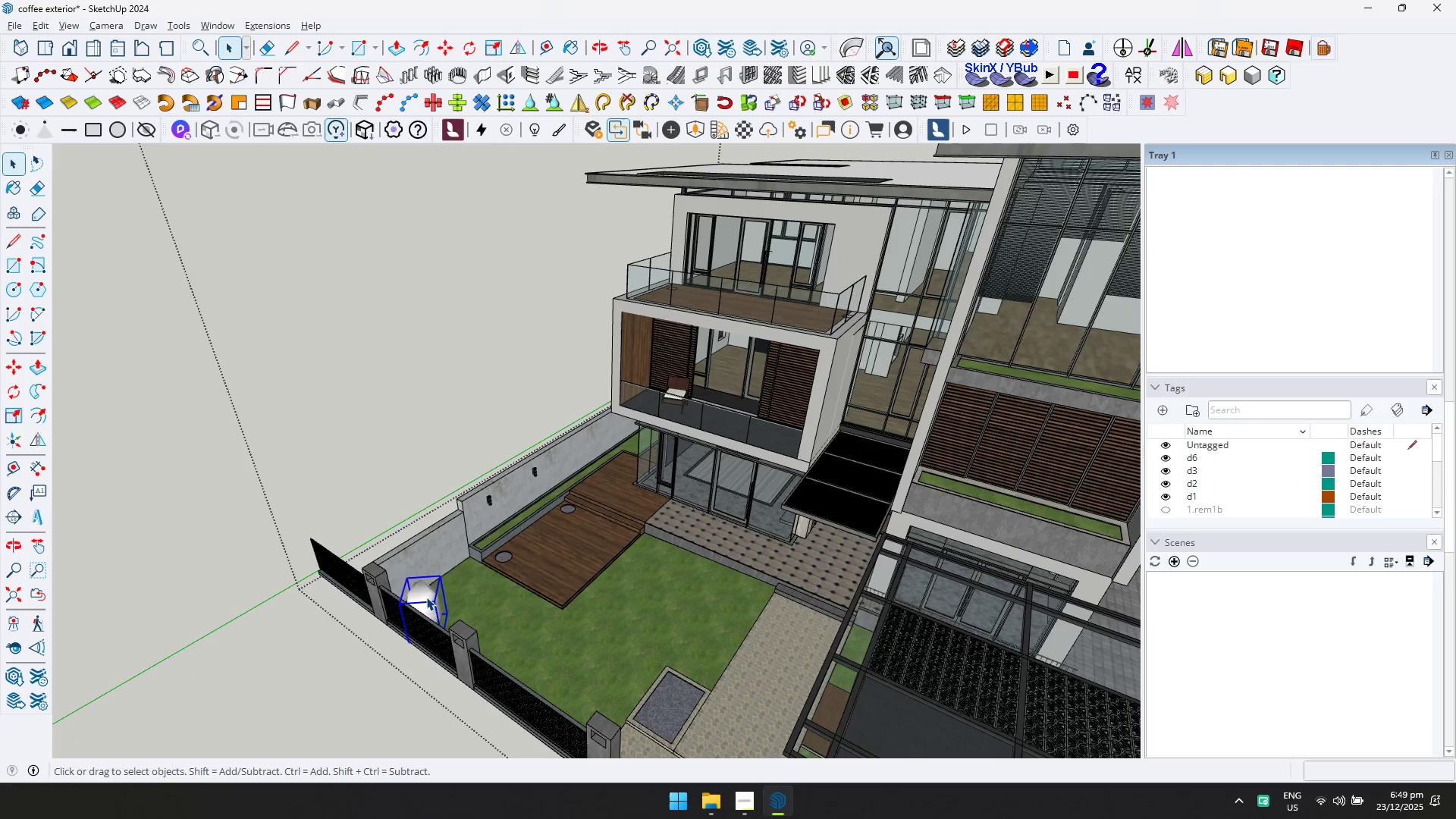 
key(Delete)
 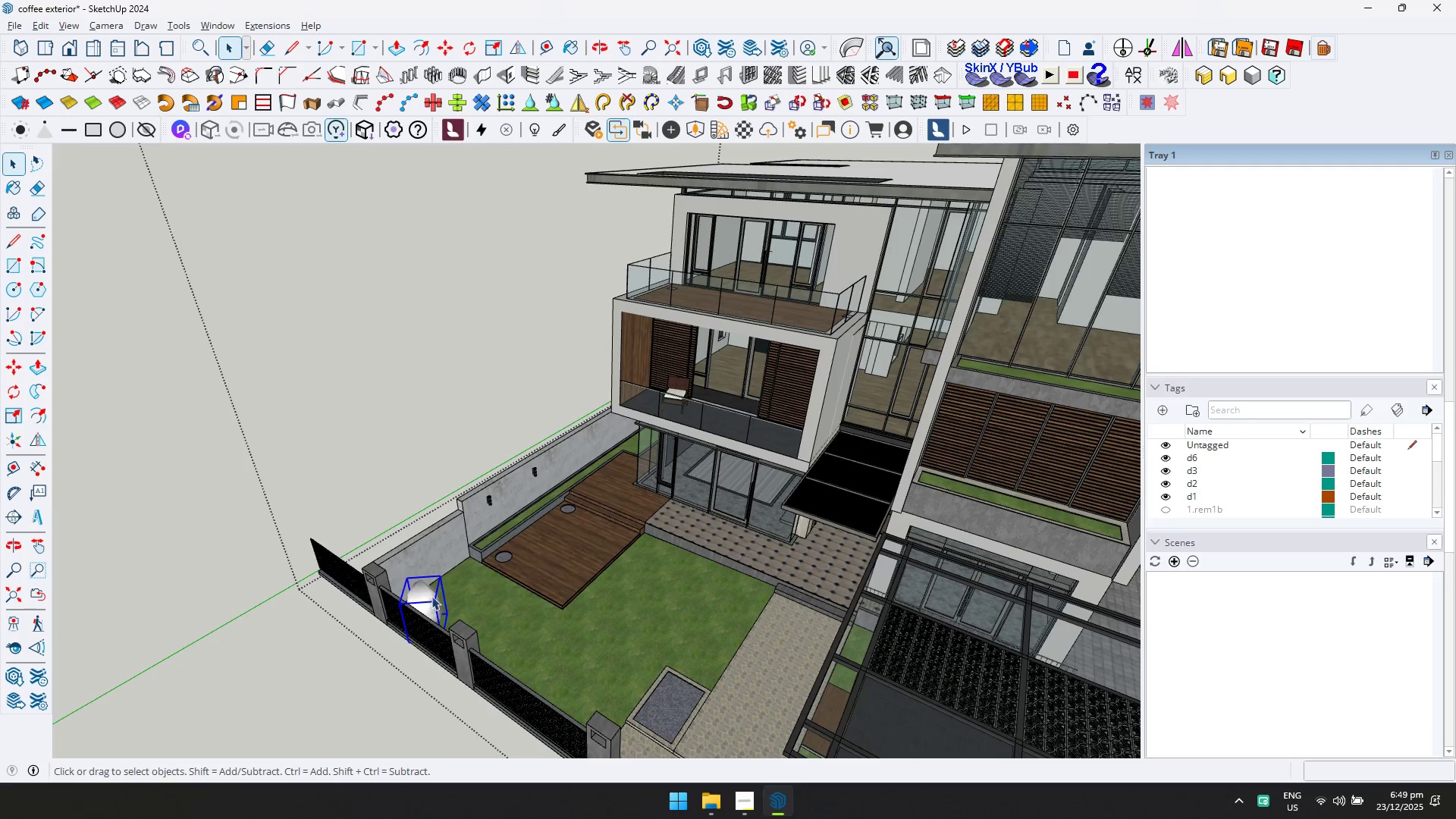 
key(N)
 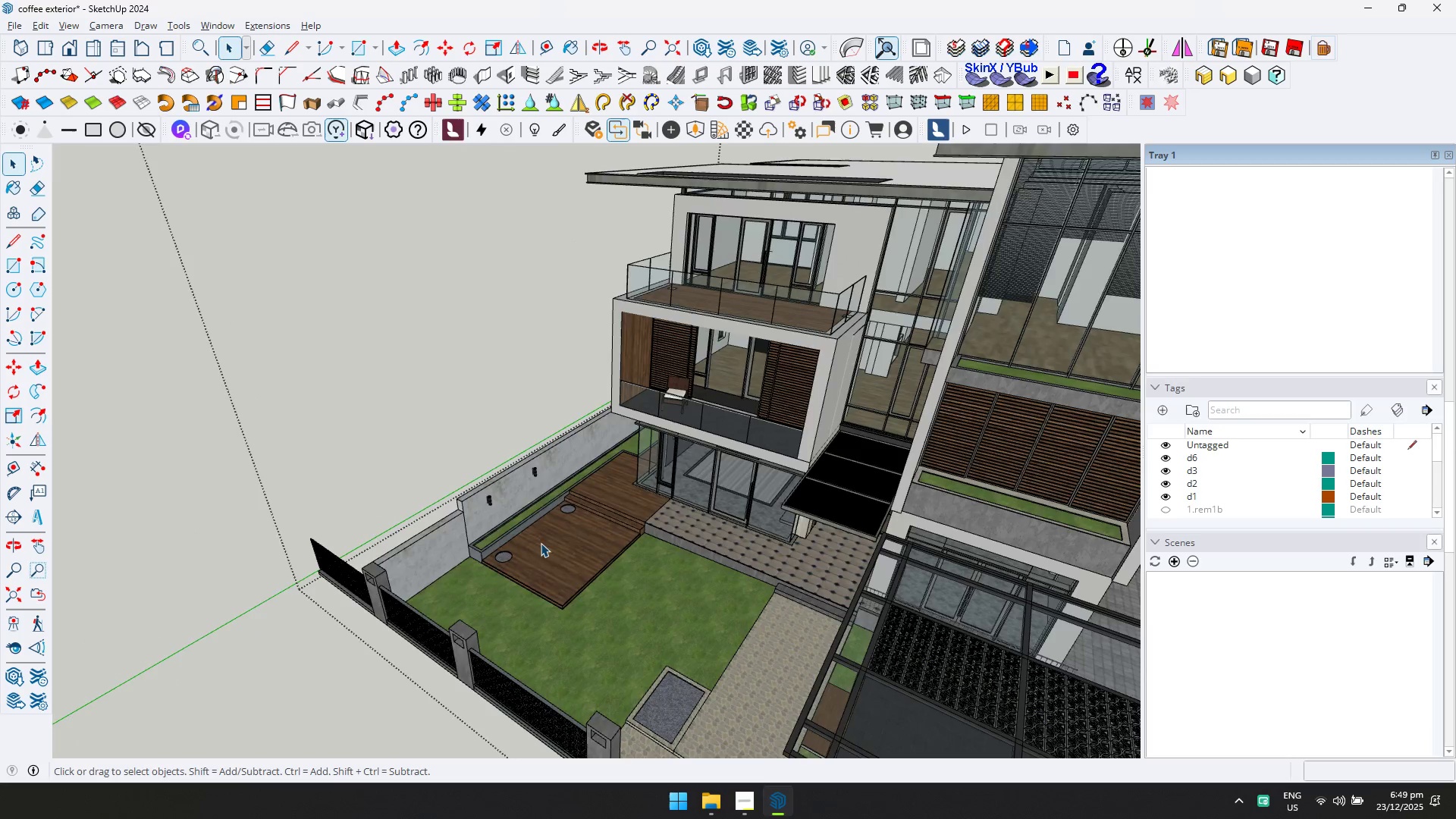 
key(Escape)
 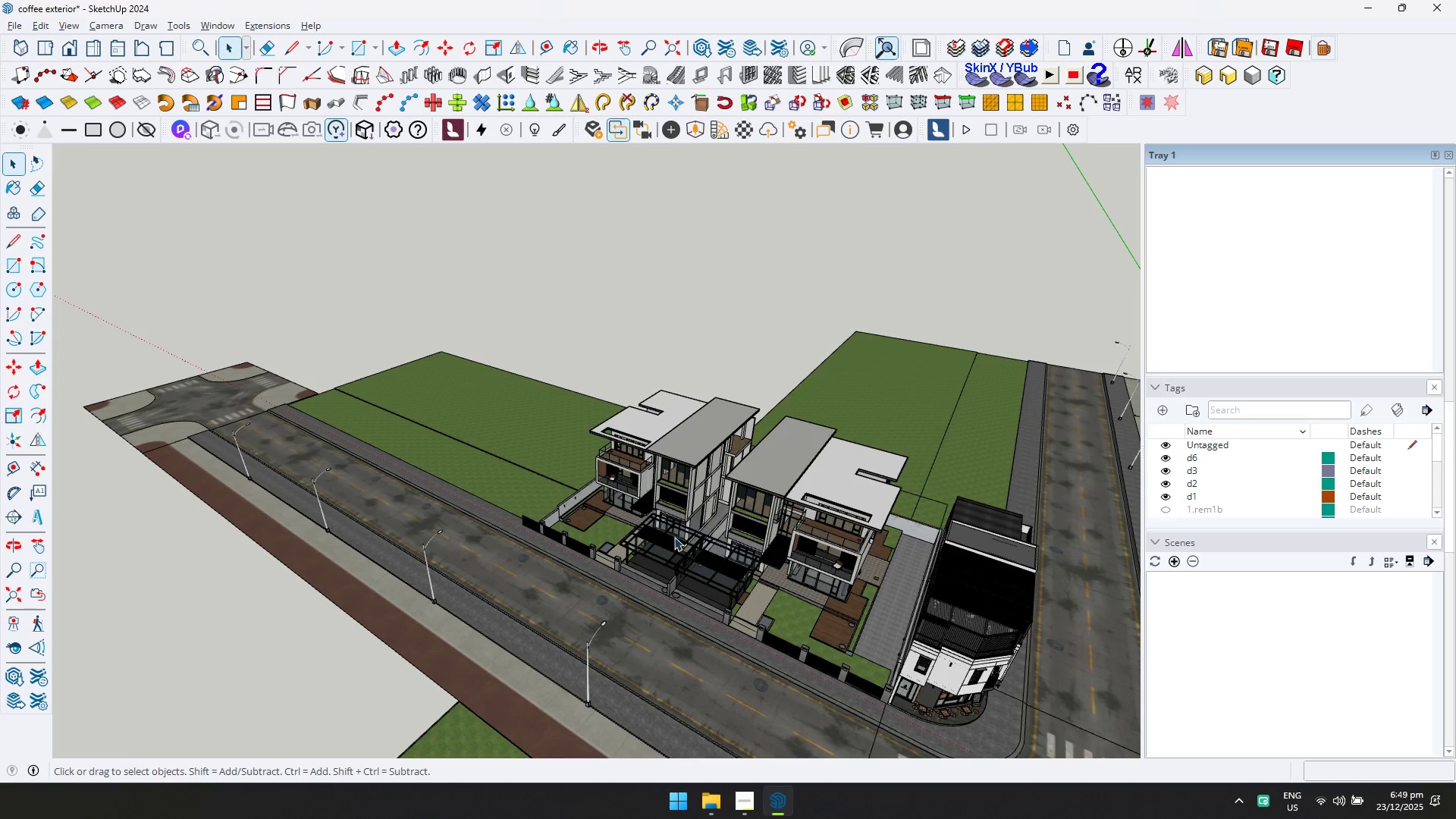 
key(Shift+ShiftLeft)
 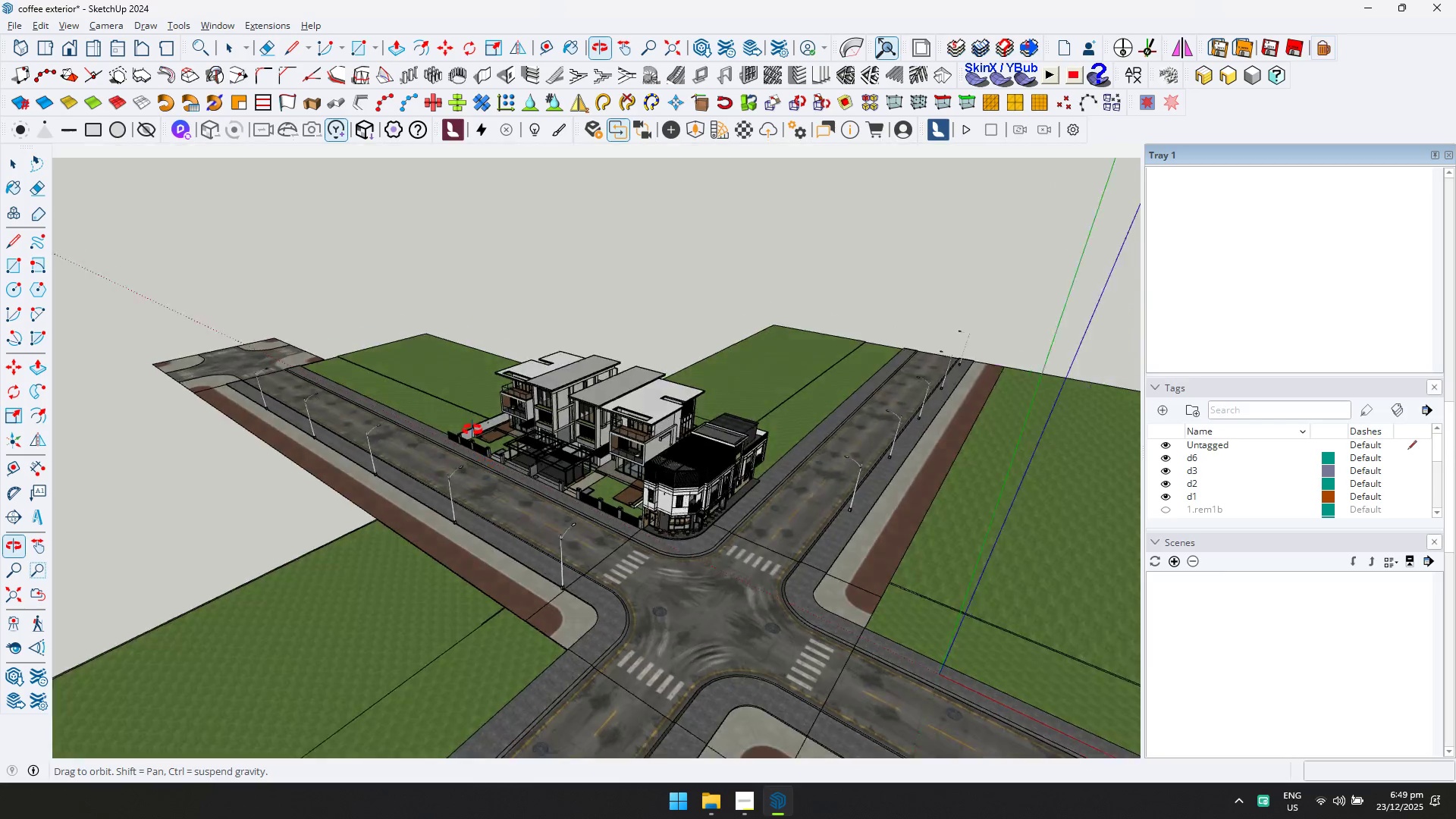 
scroll: coordinate [668, 525], scroll_direction: down, amount: 20.0
 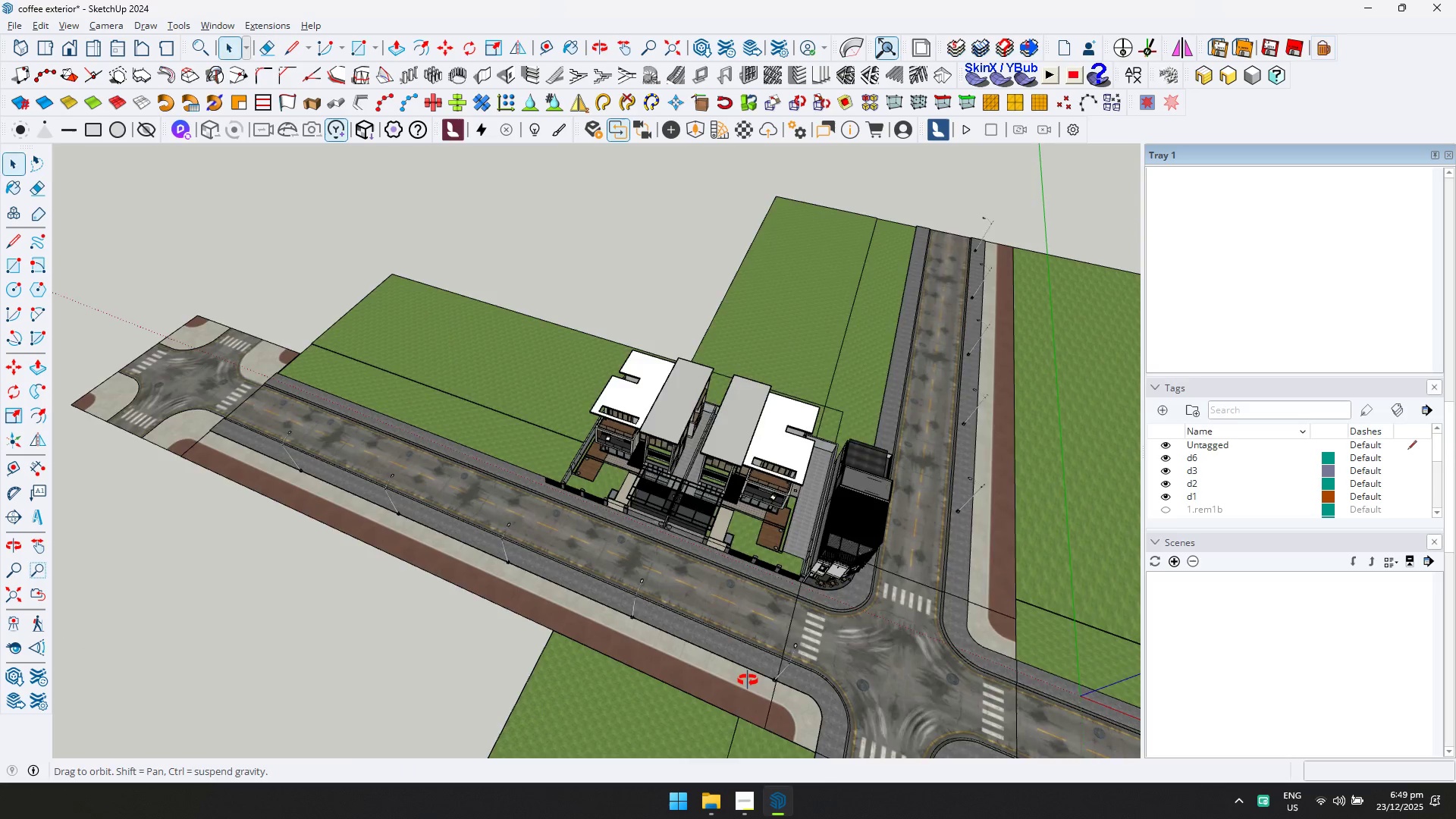 
left_click([557, 509])
 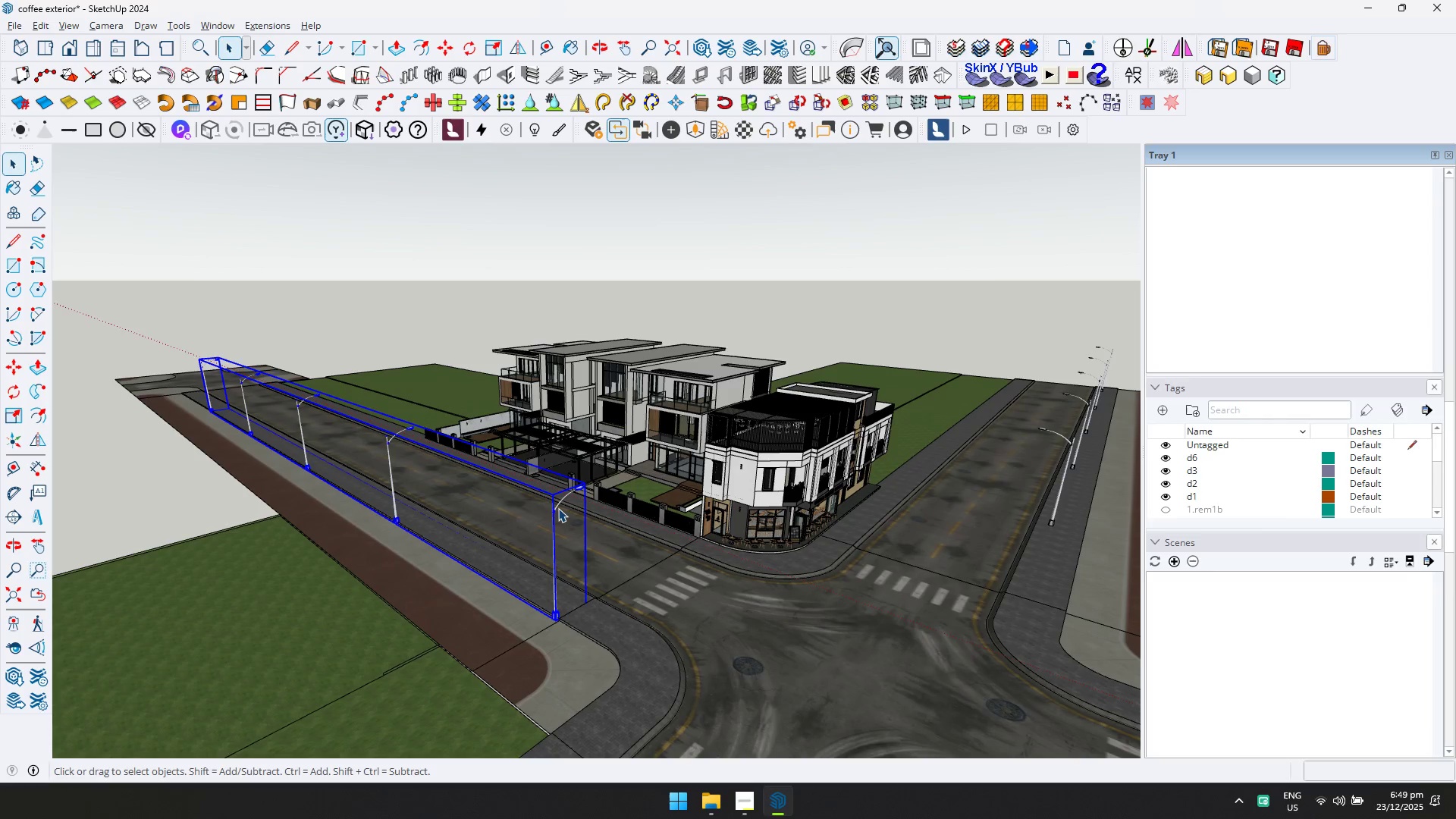 
scroll: coordinate [542, 493], scroll_direction: up, amount: 4.0
 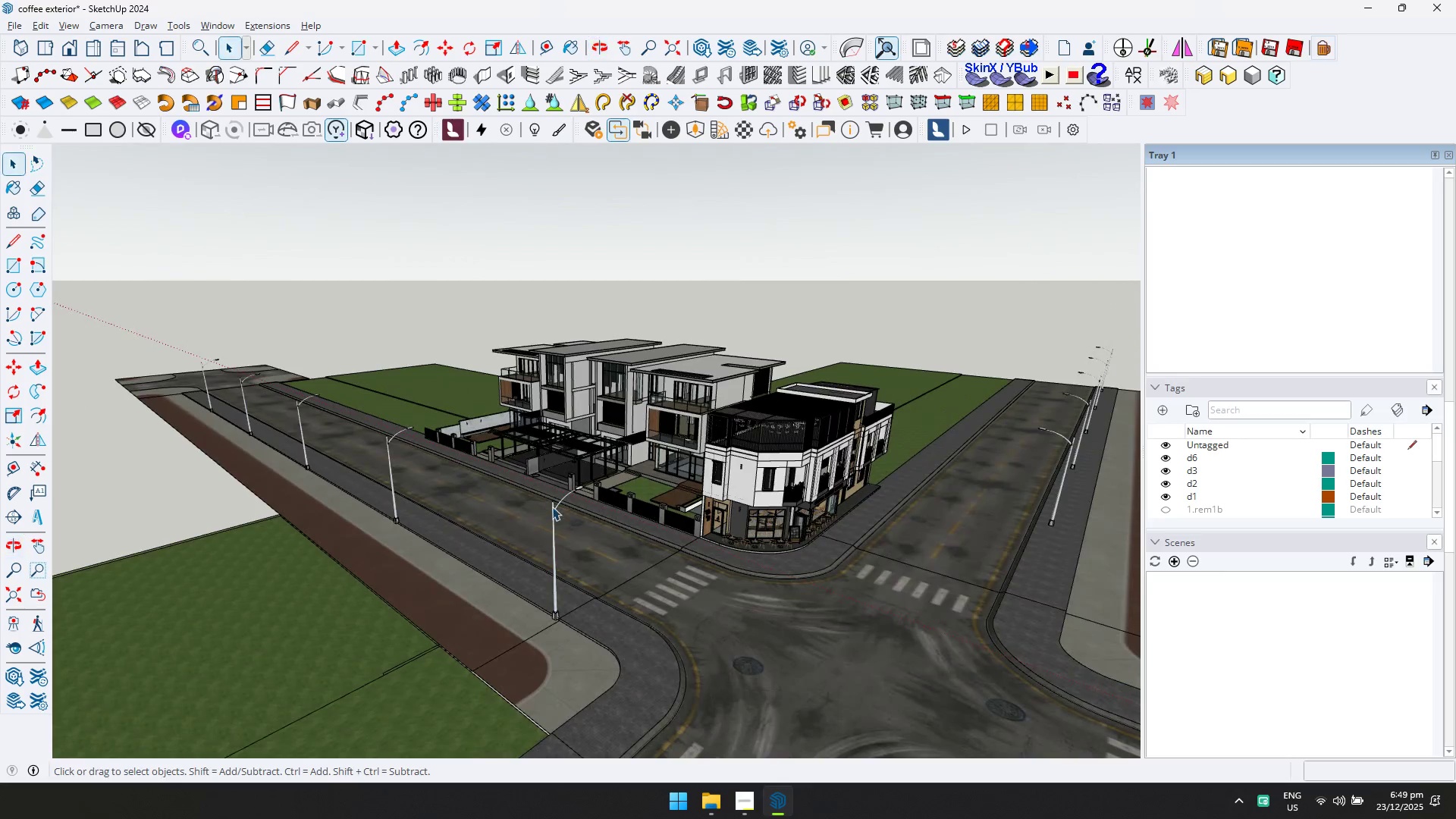 
key(Delete)
 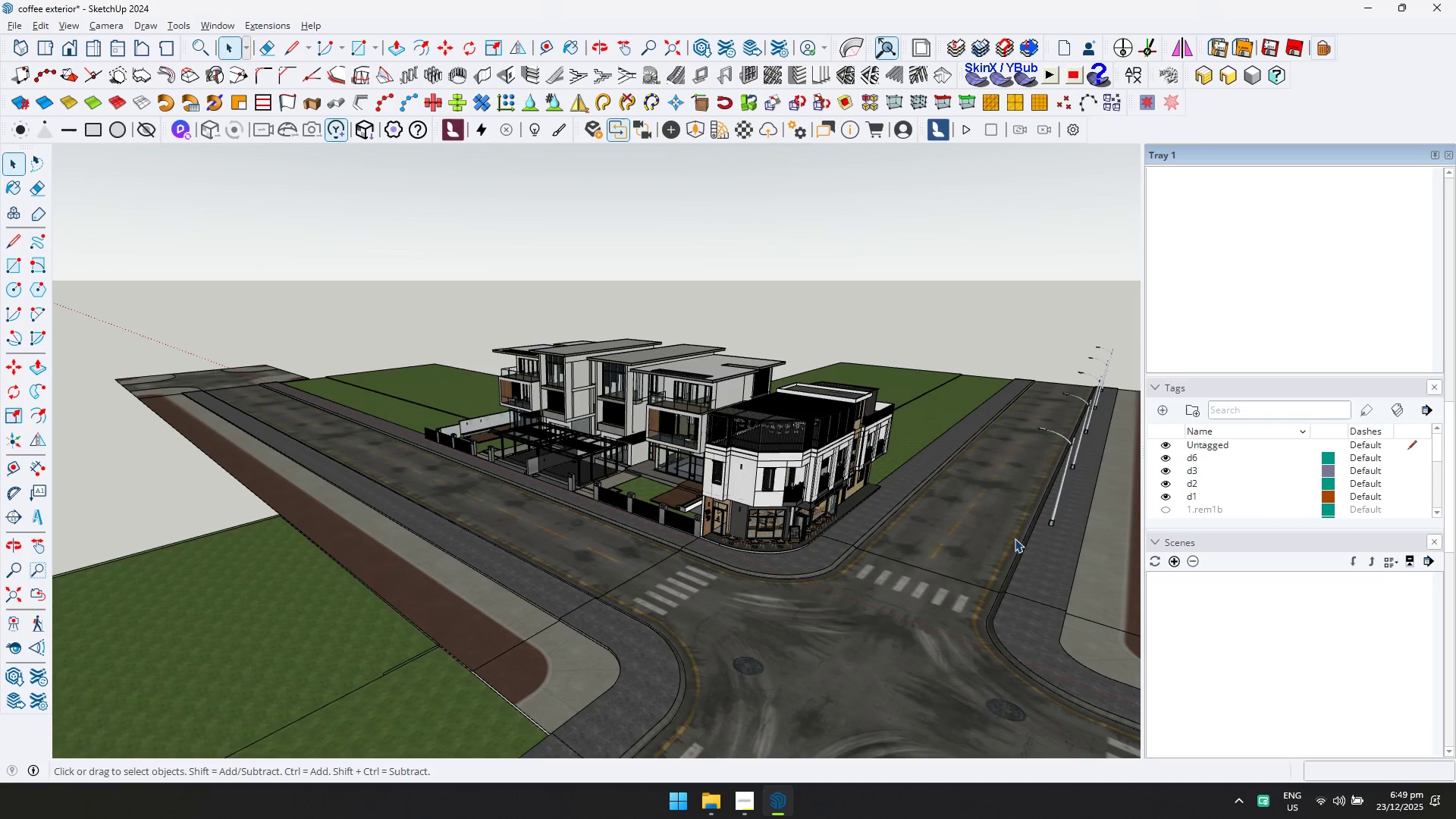 
left_click([1073, 450])
 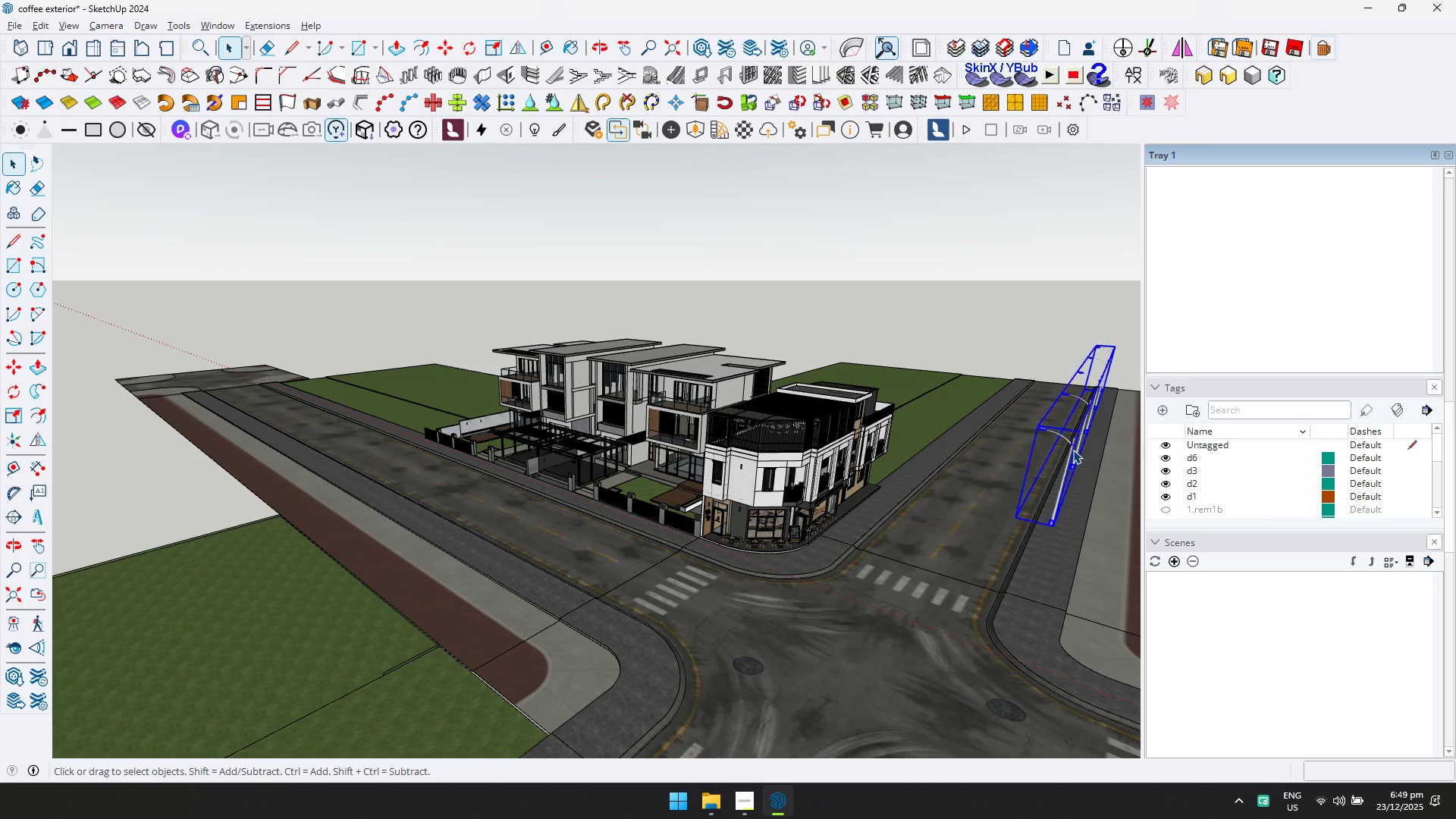 
key(Delete)
 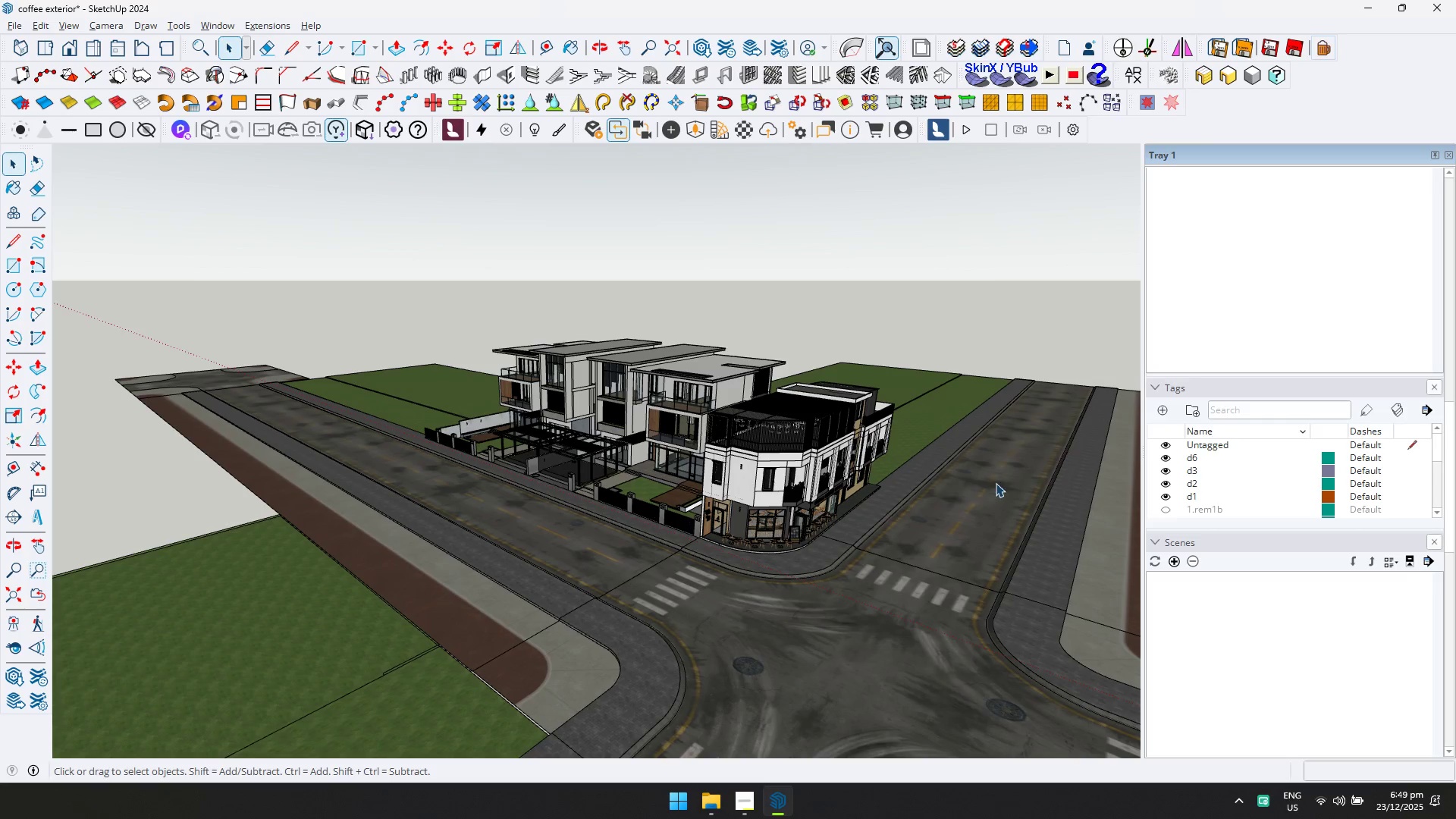 
scroll: coordinate [827, 500], scroll_direction: down, amount: 5.0
 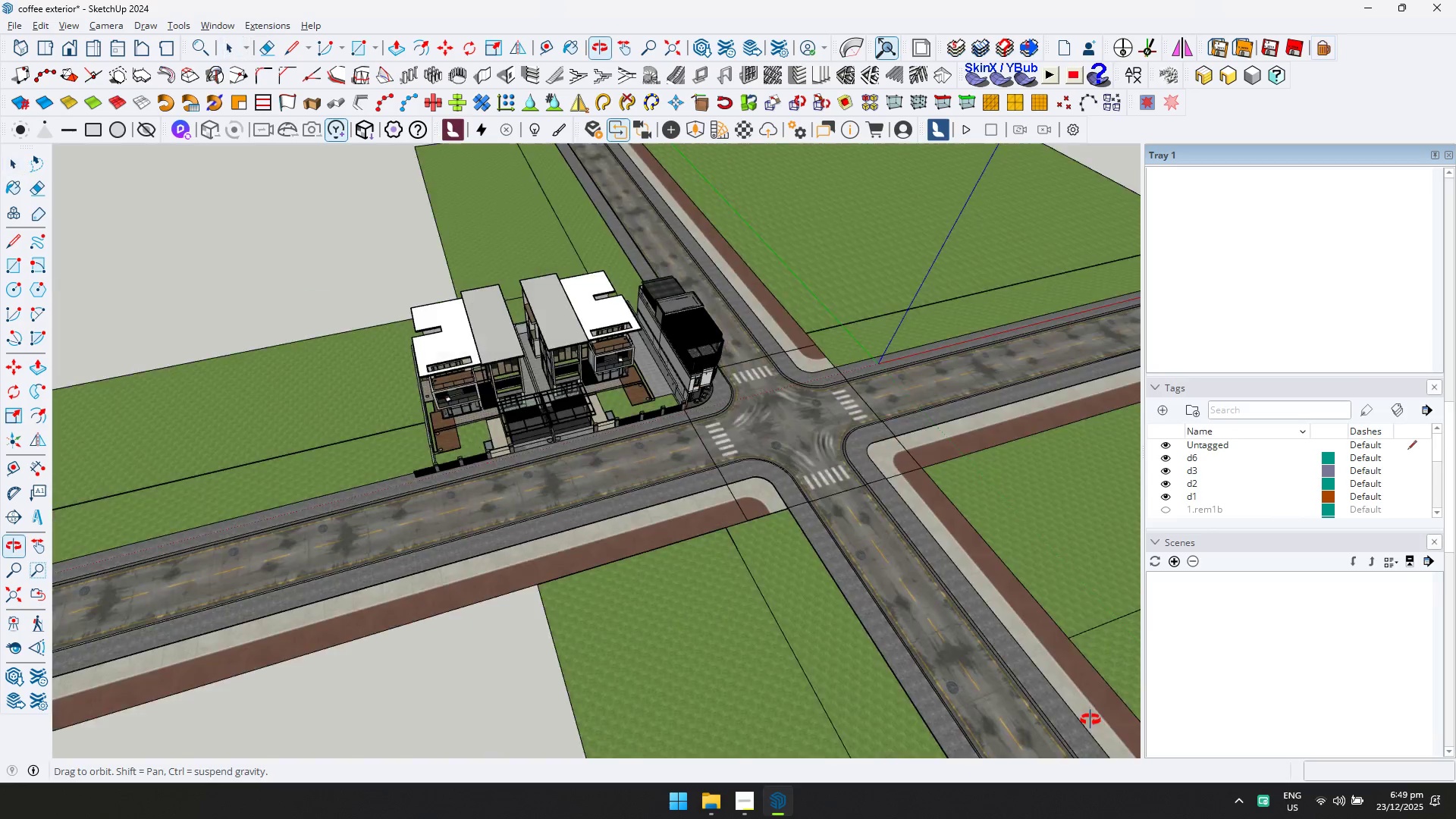 
key(Shift+ShiftLeft)
 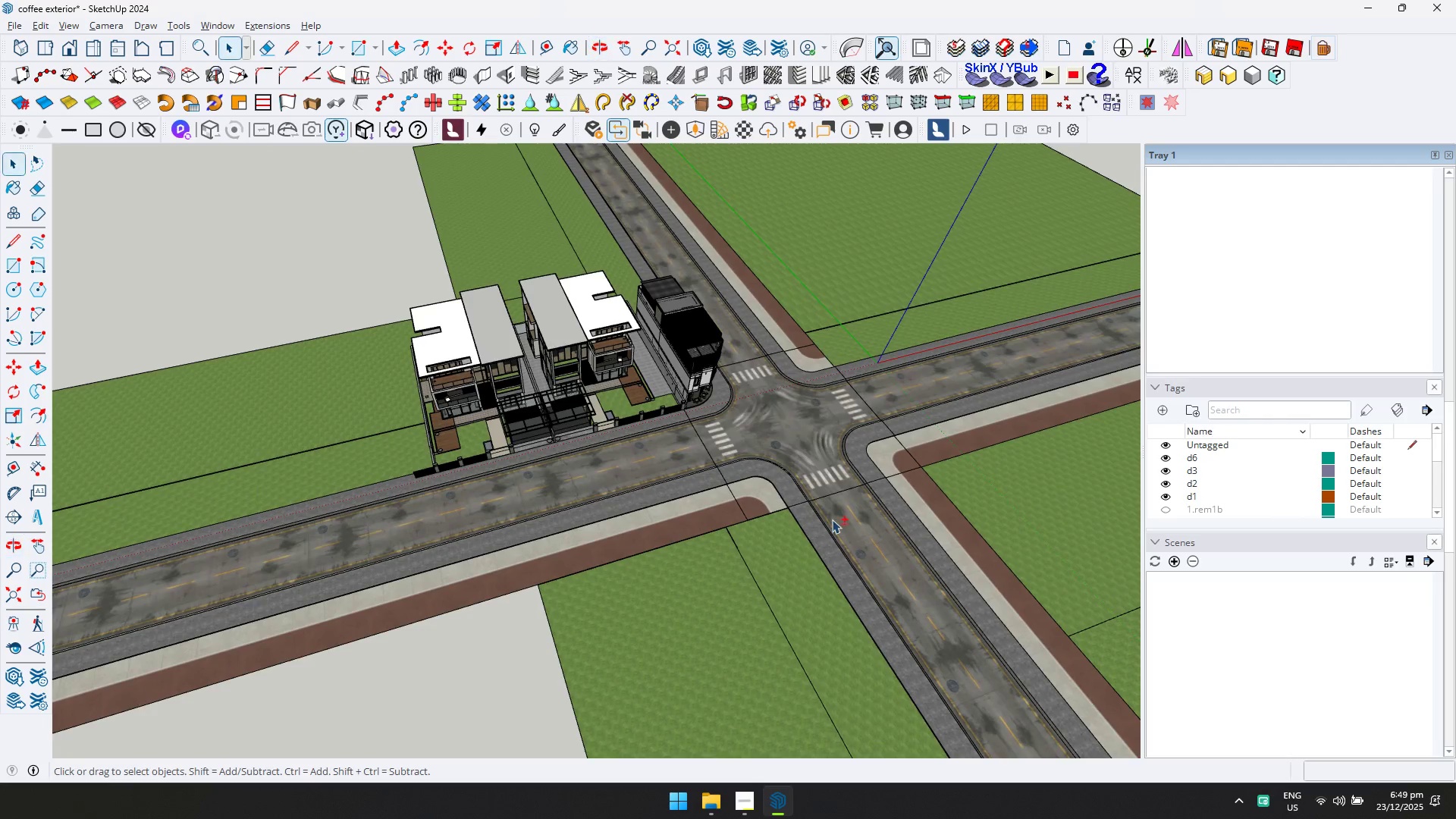 
scroll: coordinate [827, 520], scroll_direction: down, amount: 4.0
 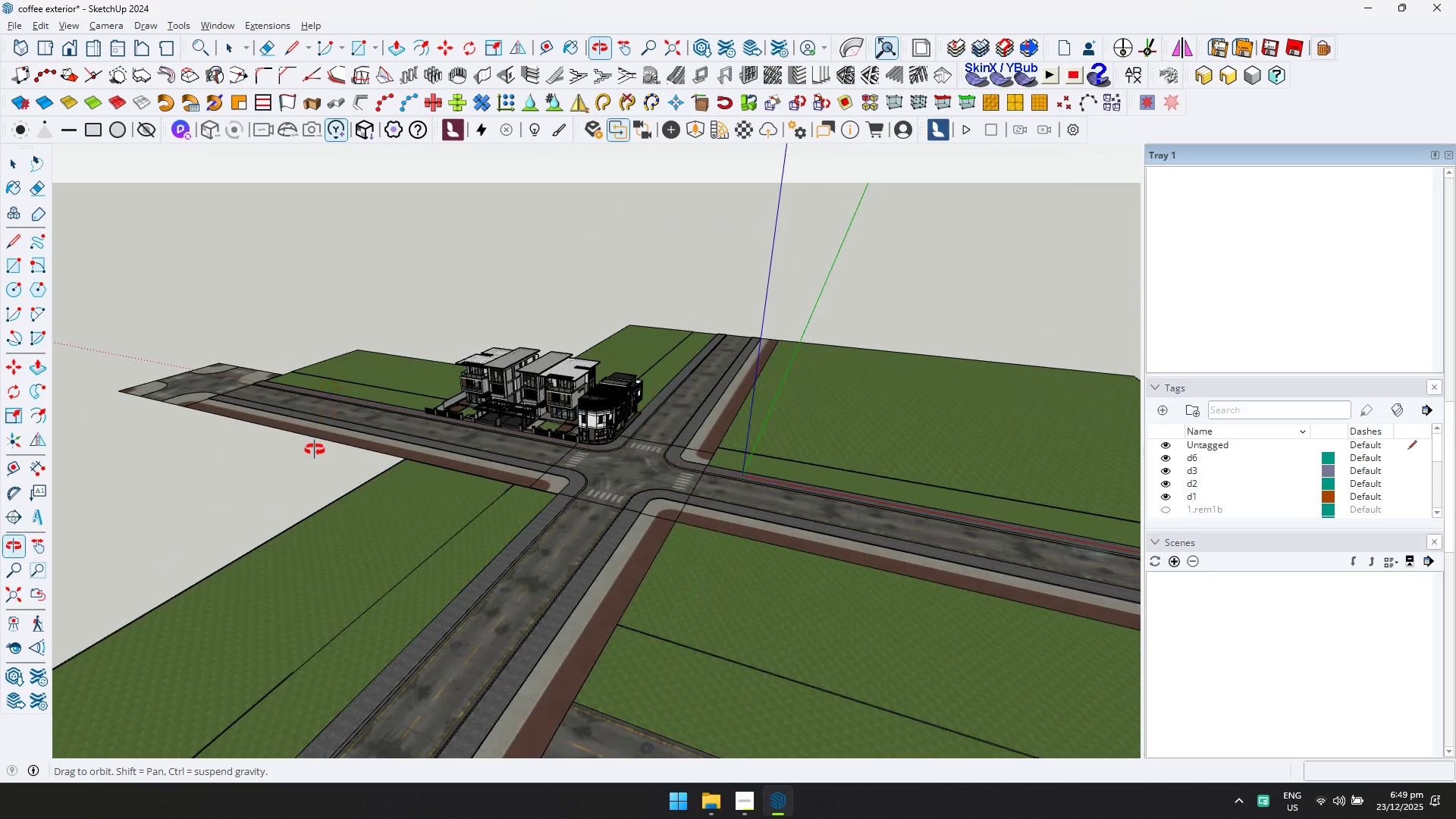 
scroll: coordinate [216, 373], scroll_direction: up, amount: 8.0
 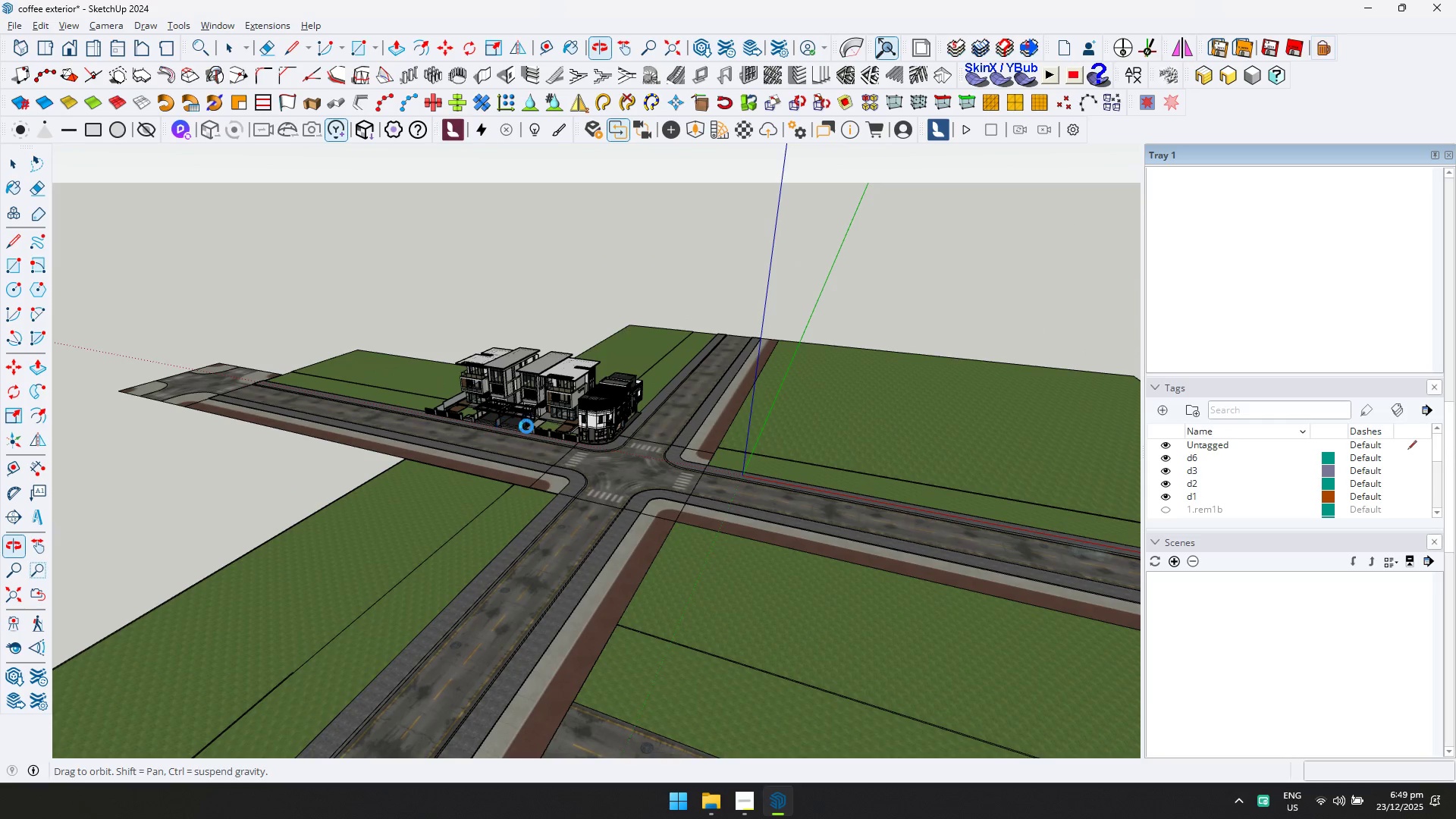 
key(Alt+AltLeft)
 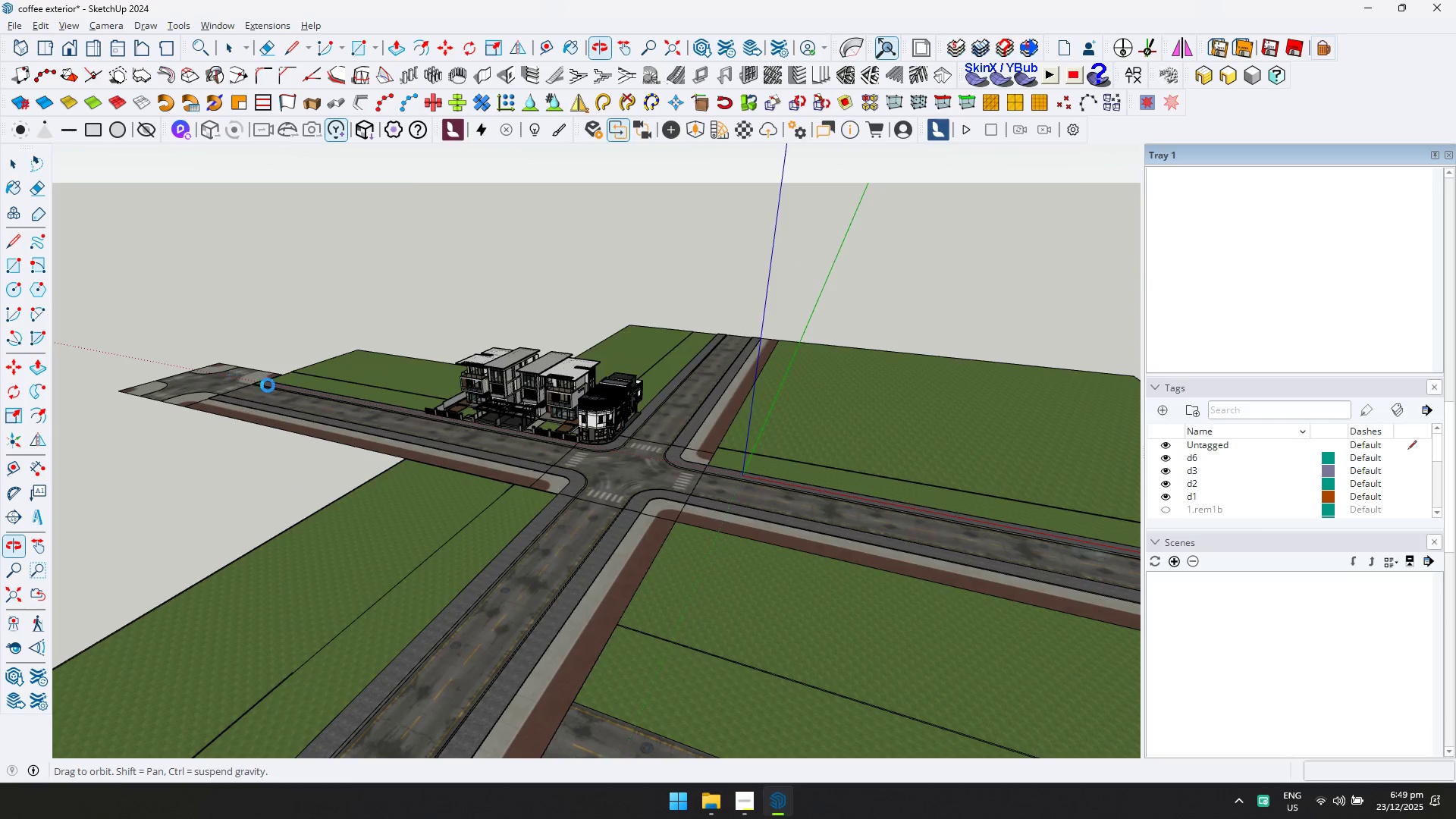 
key(Alt+Tab)